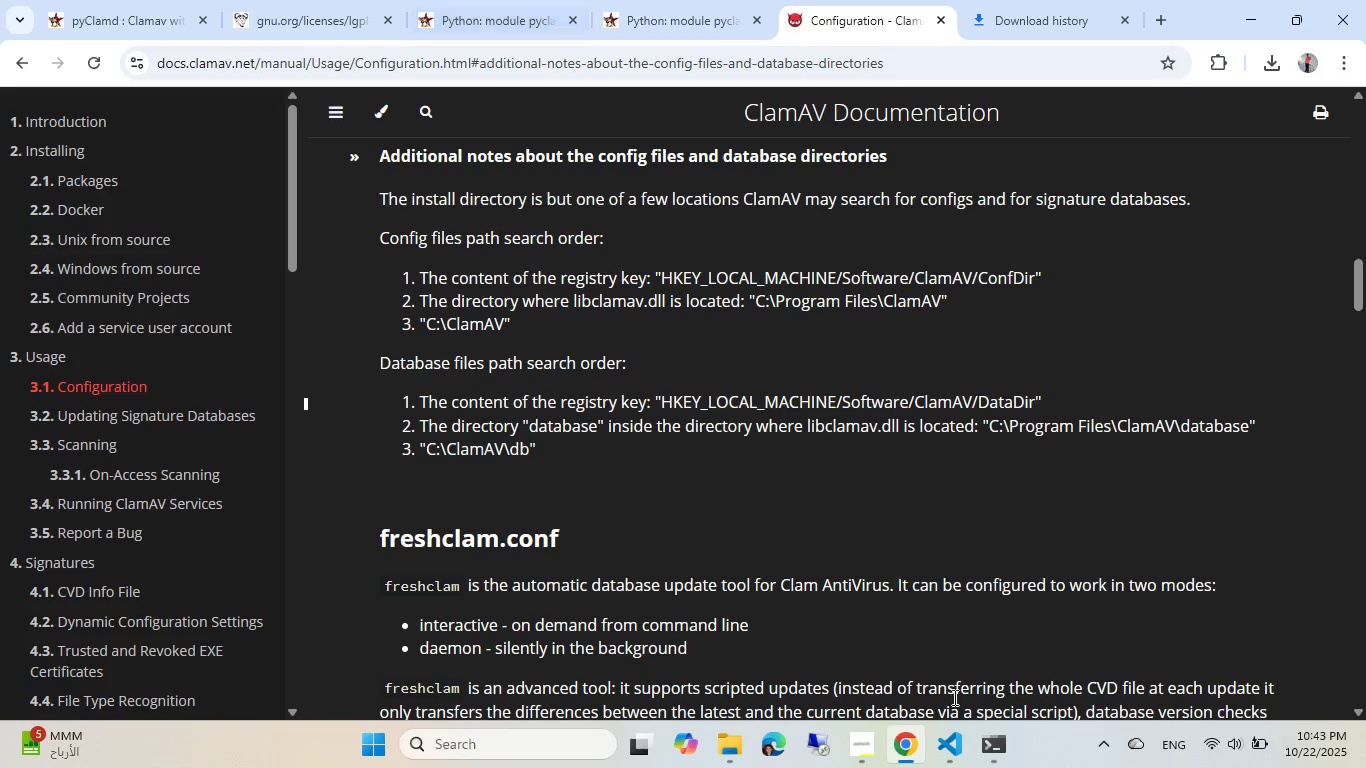 
left_click([1007, 744])
 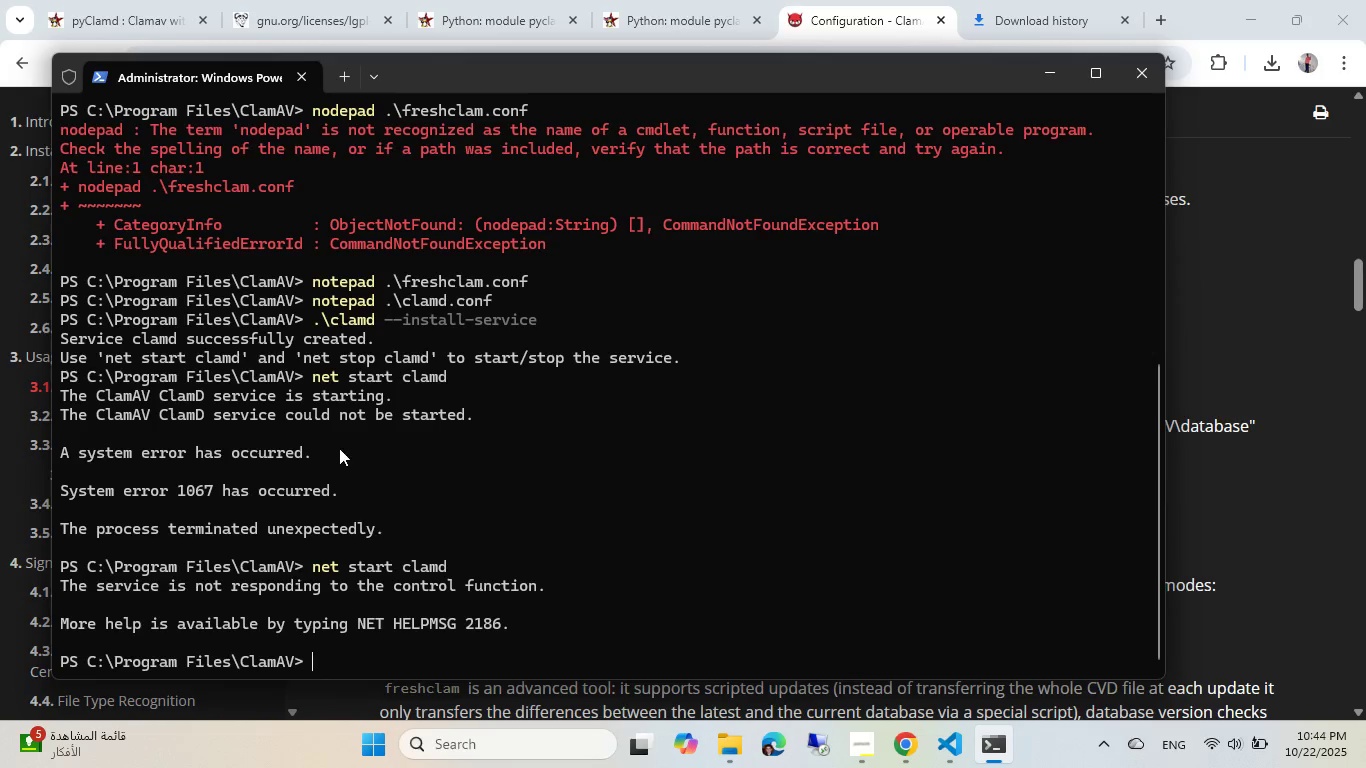 
wait(70.41)
 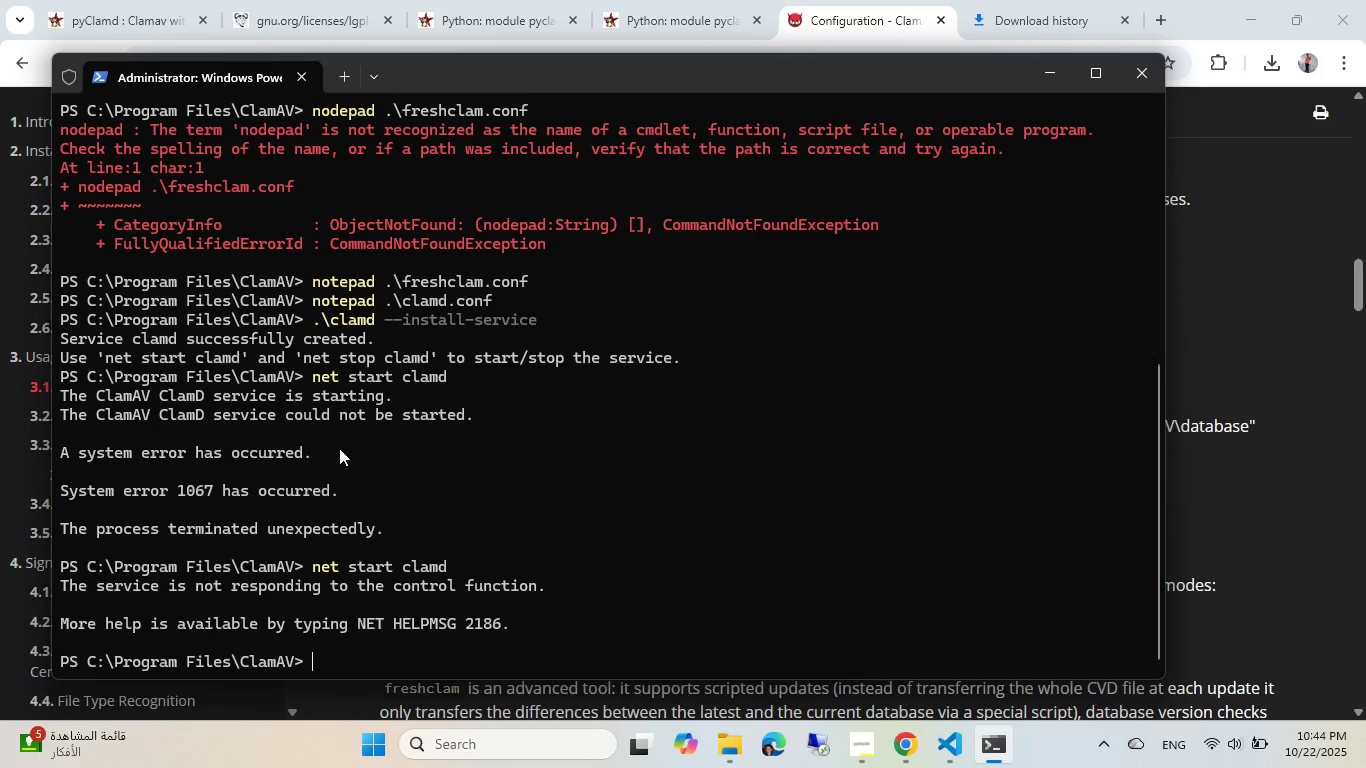 
left_click([1031, 20])
 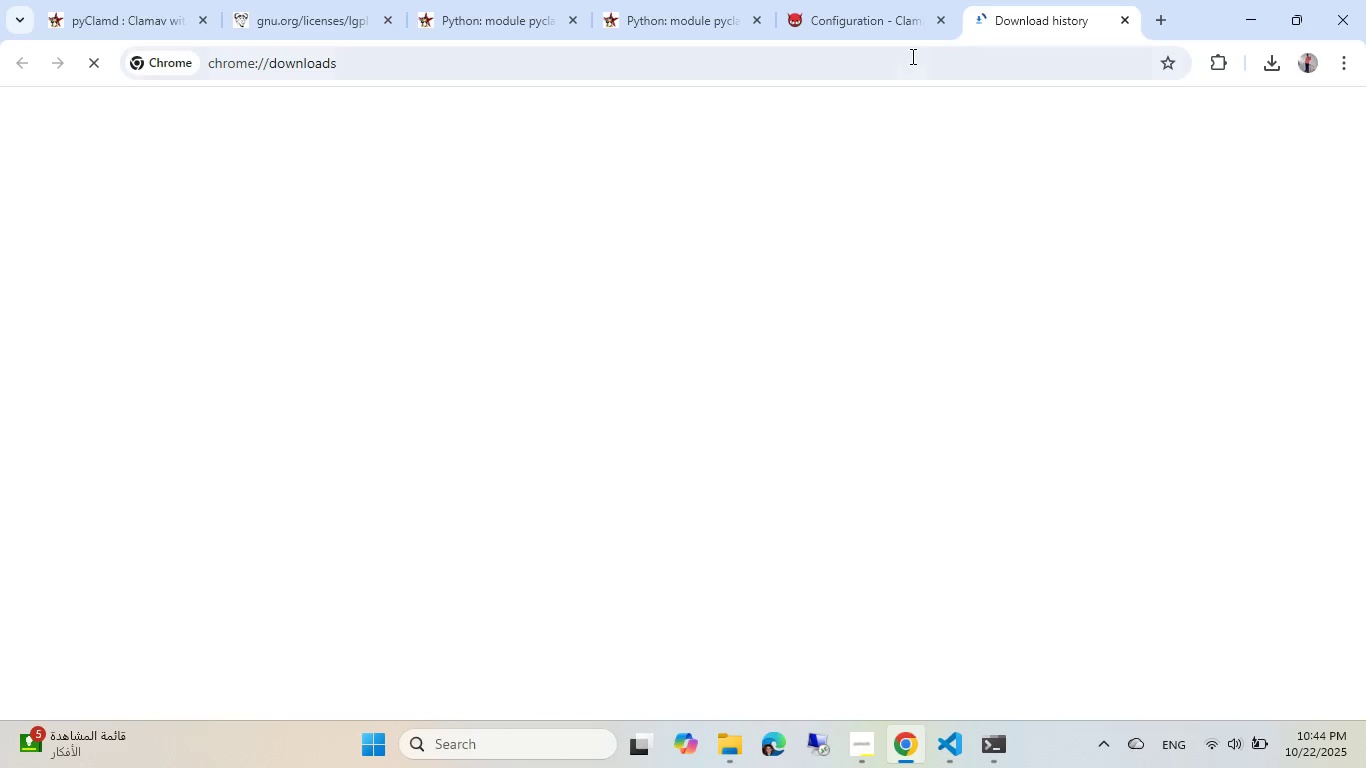 
left_click([907, 56])
 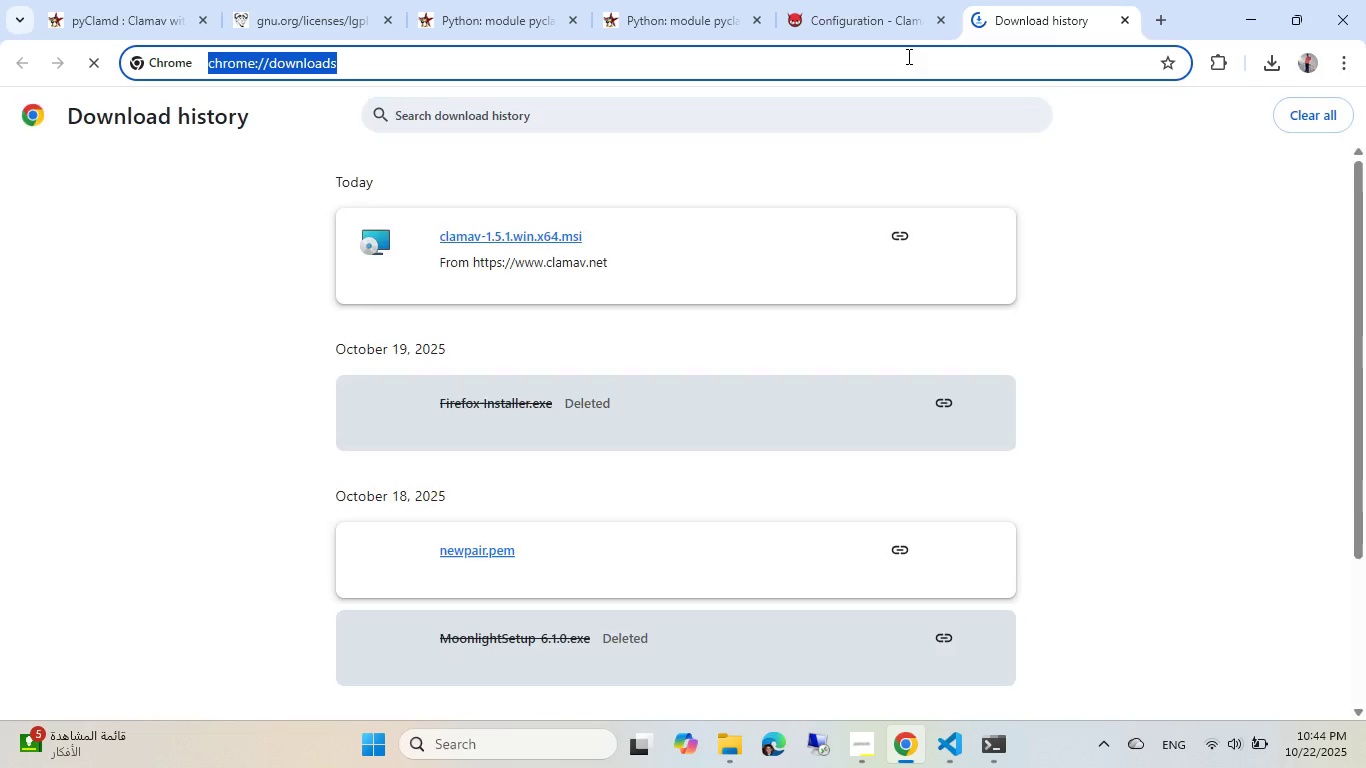 
key(Control+ControlLeft)
 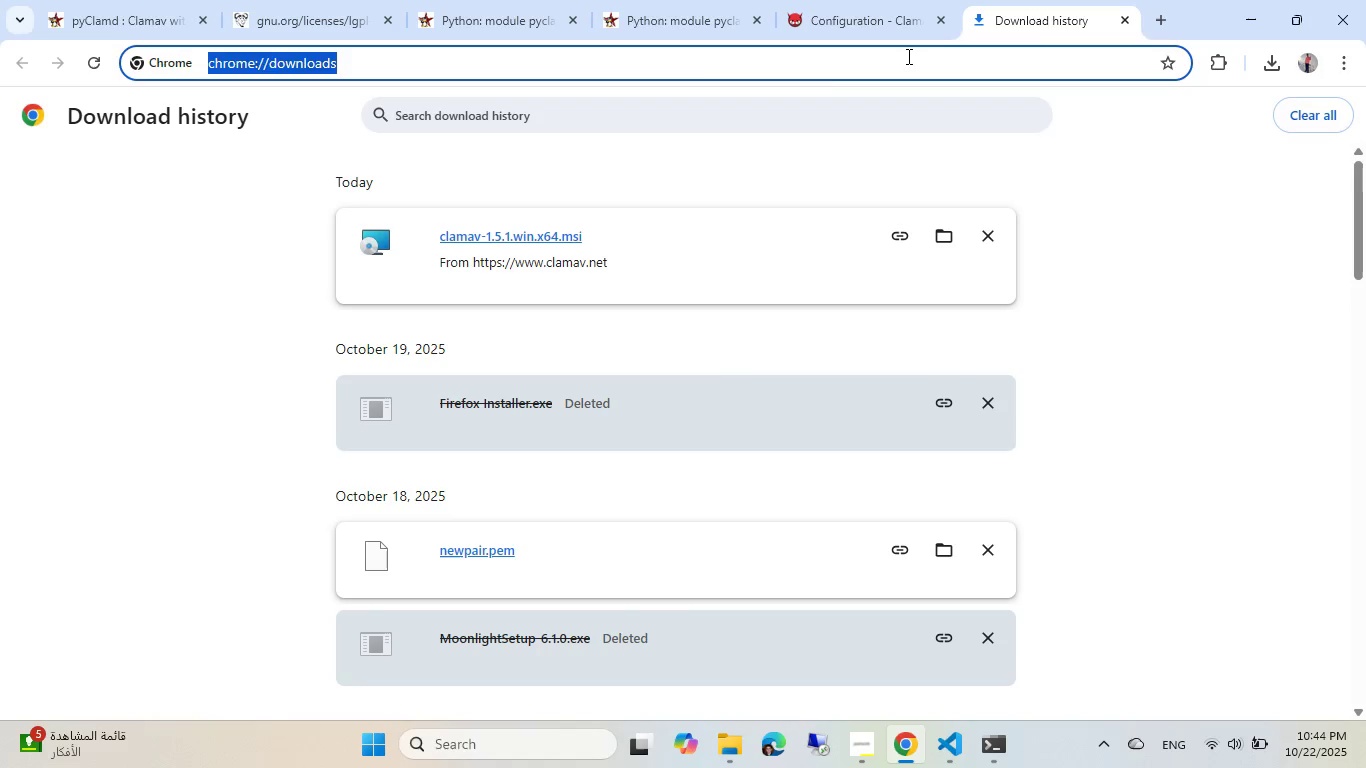 
key(Control+V)
 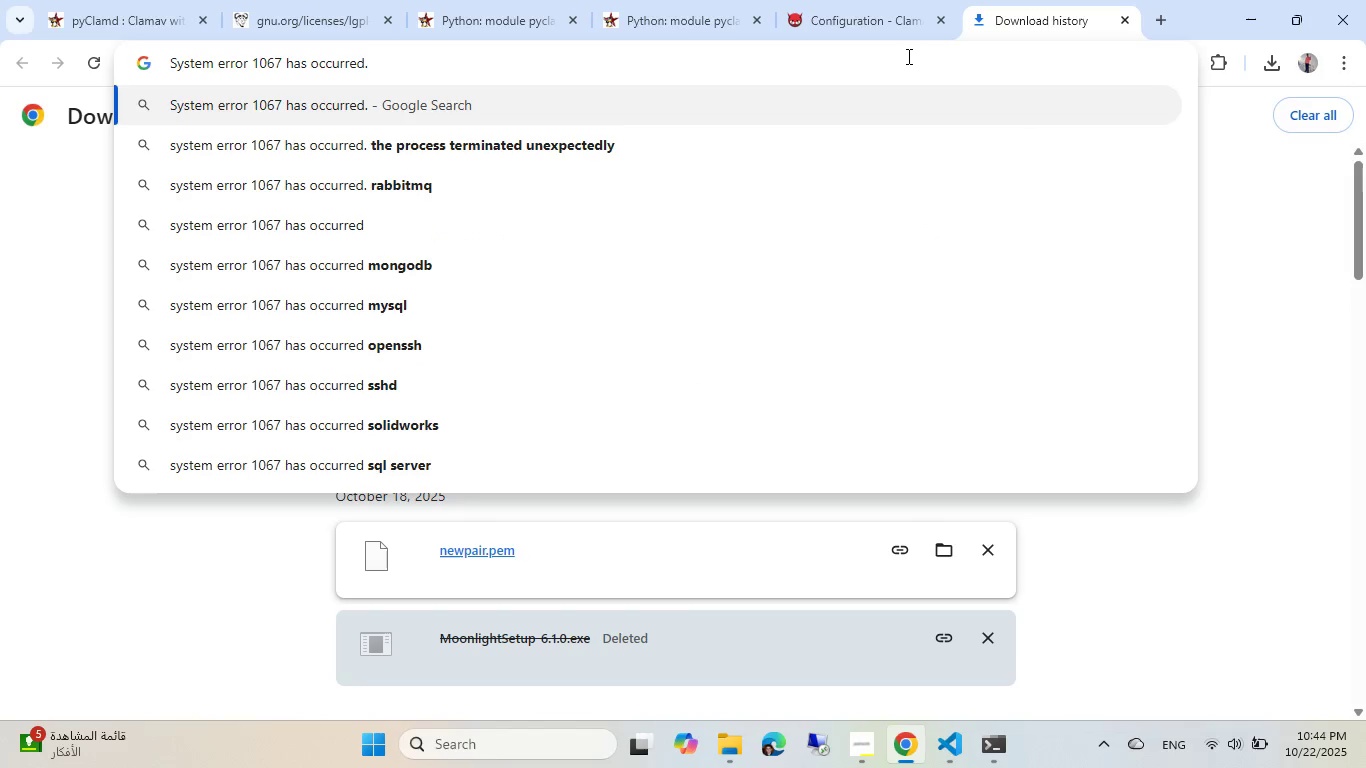 
key(NumpadEnter)
 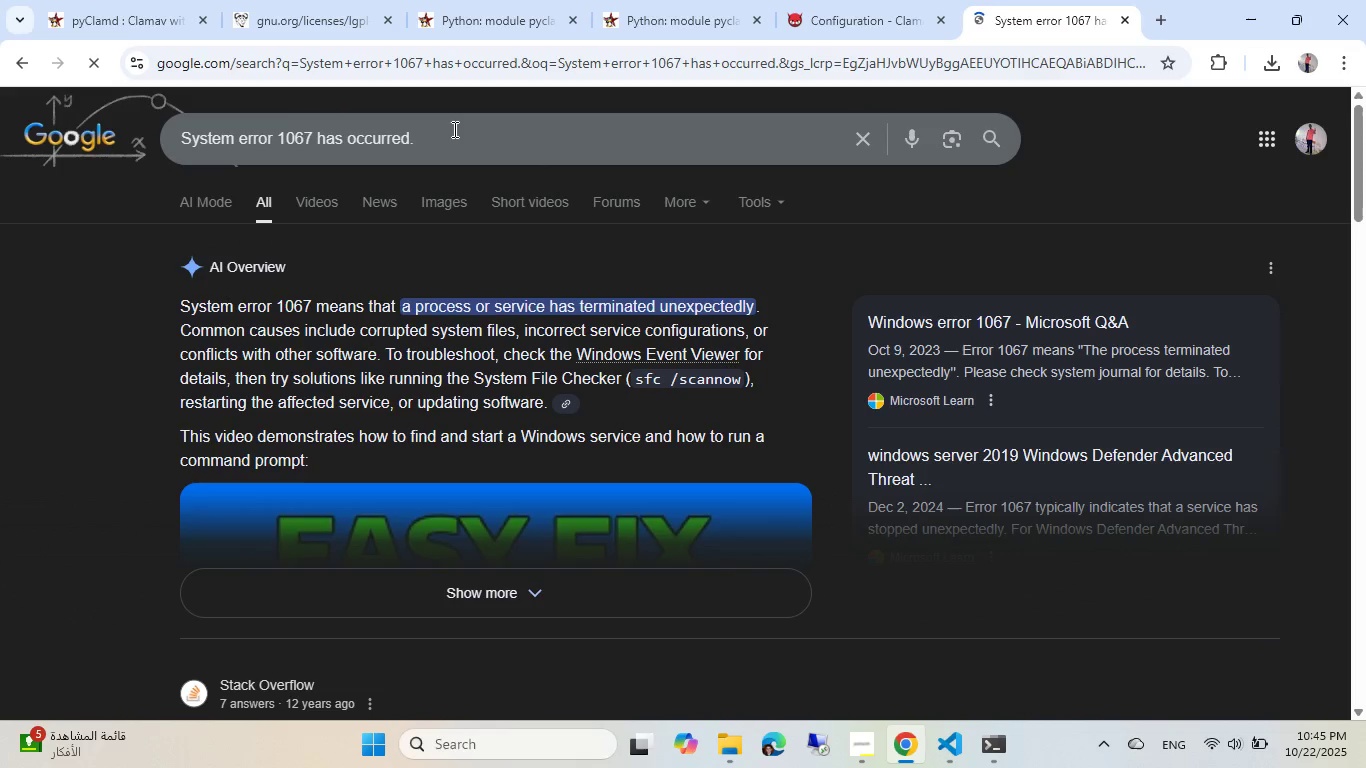 
wait(5.87)
 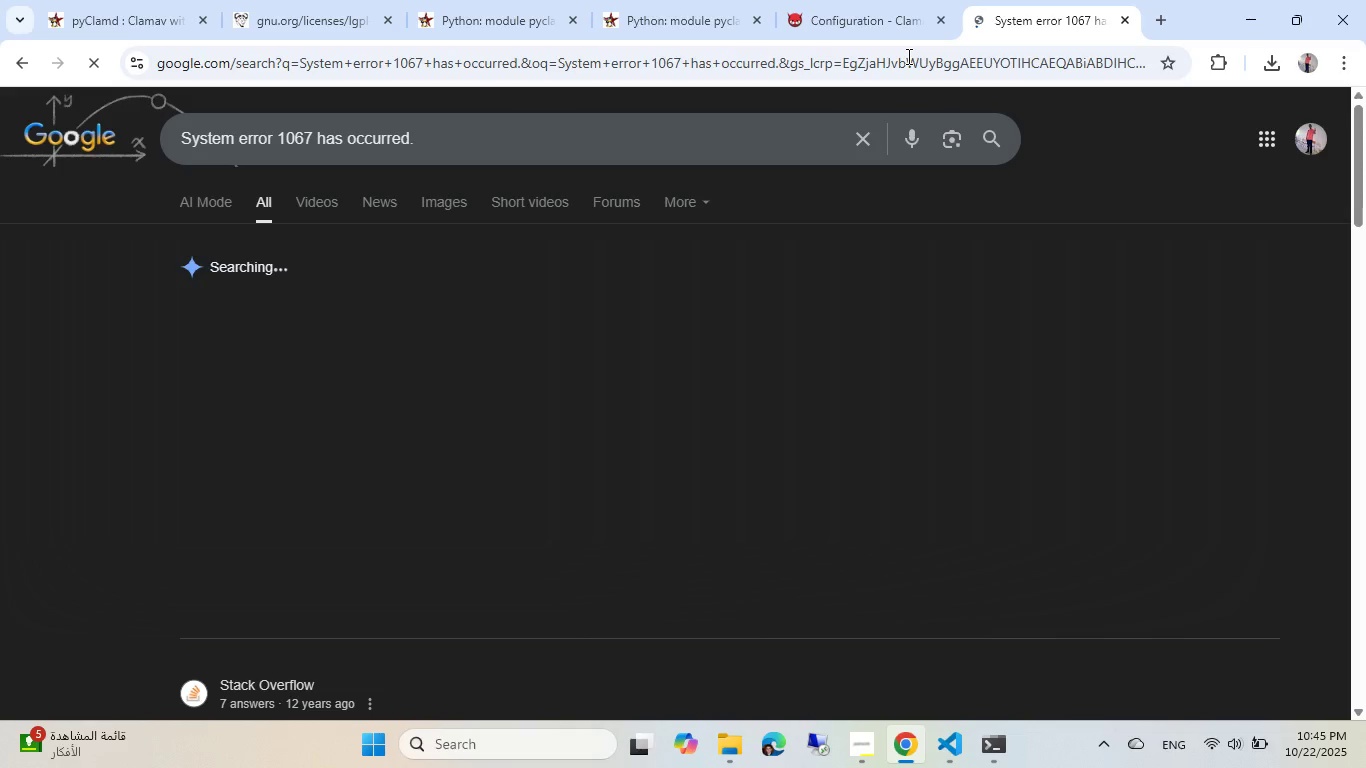 
key(Home)
 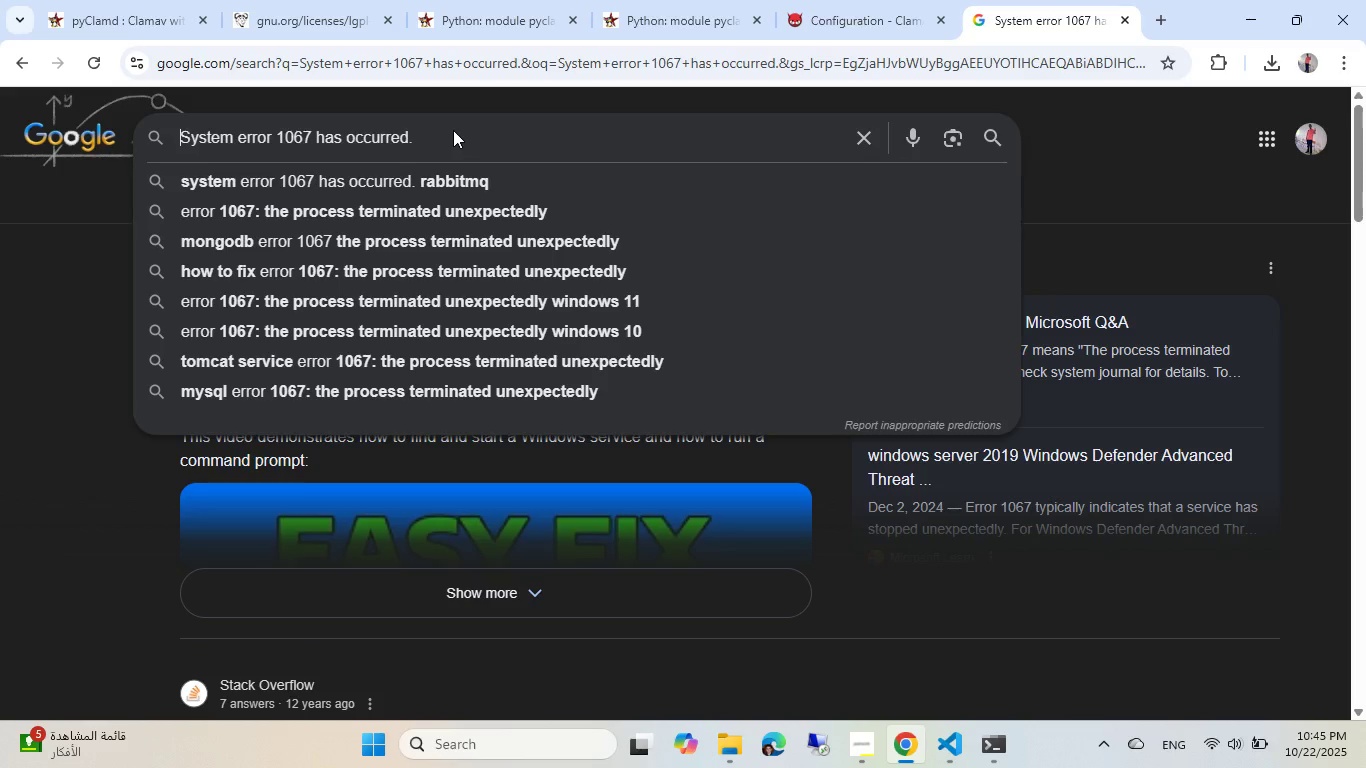 
key(Space)
 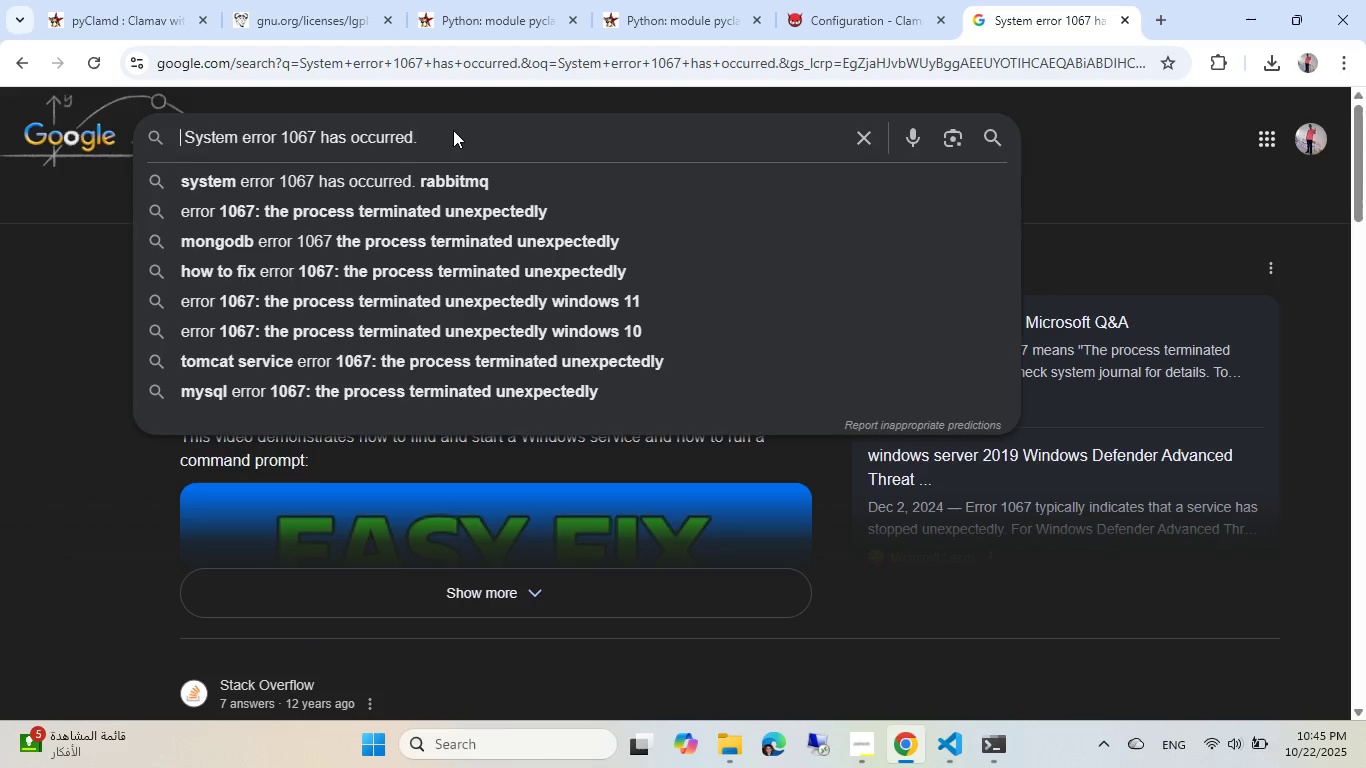 
key(ArrowLeft)
 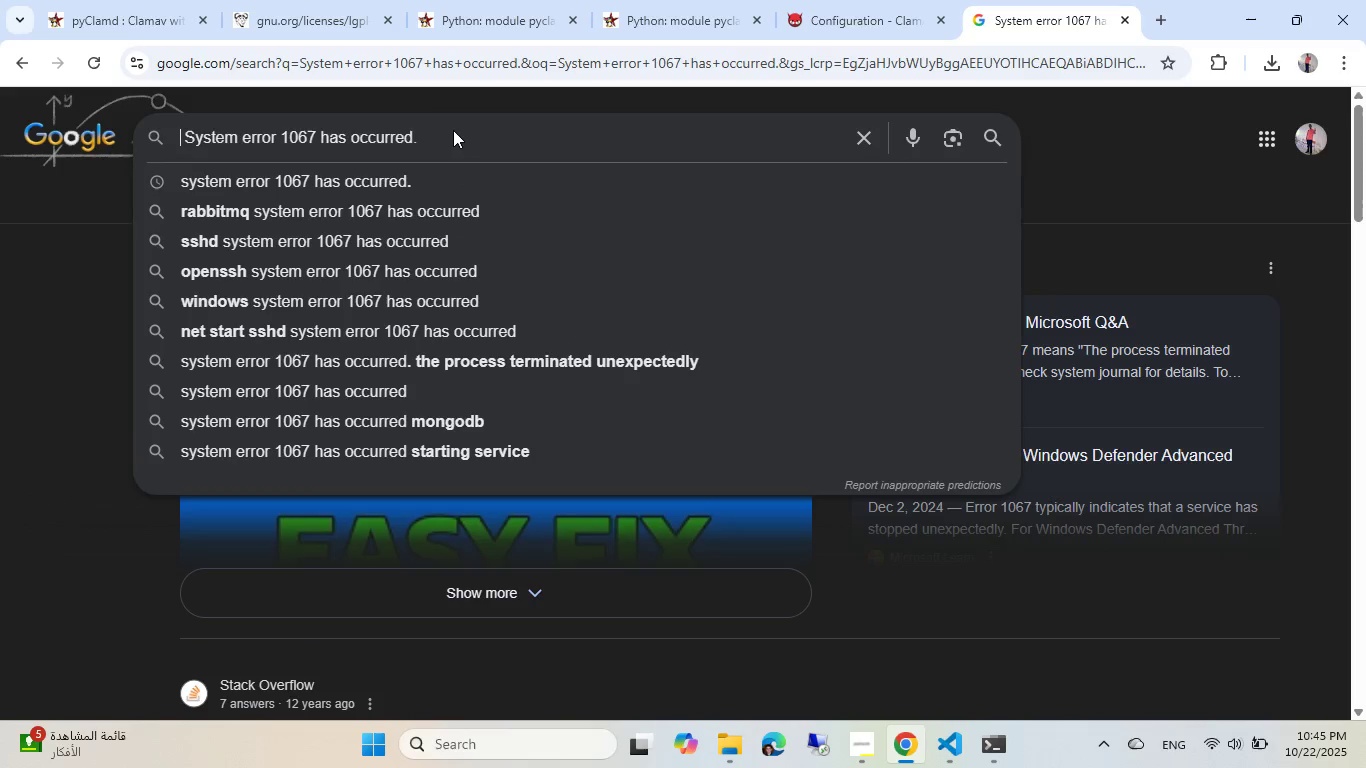 
type(clamav)
 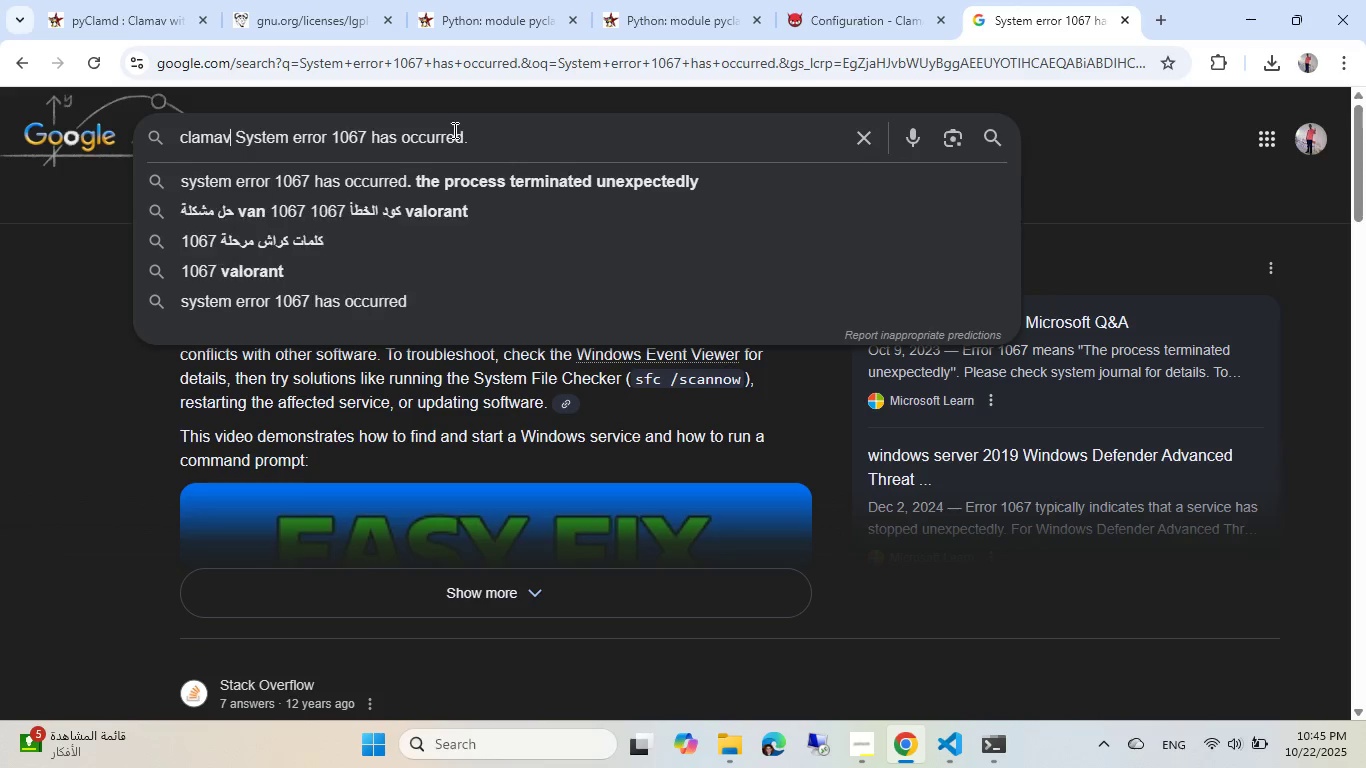 
key(Enter)
 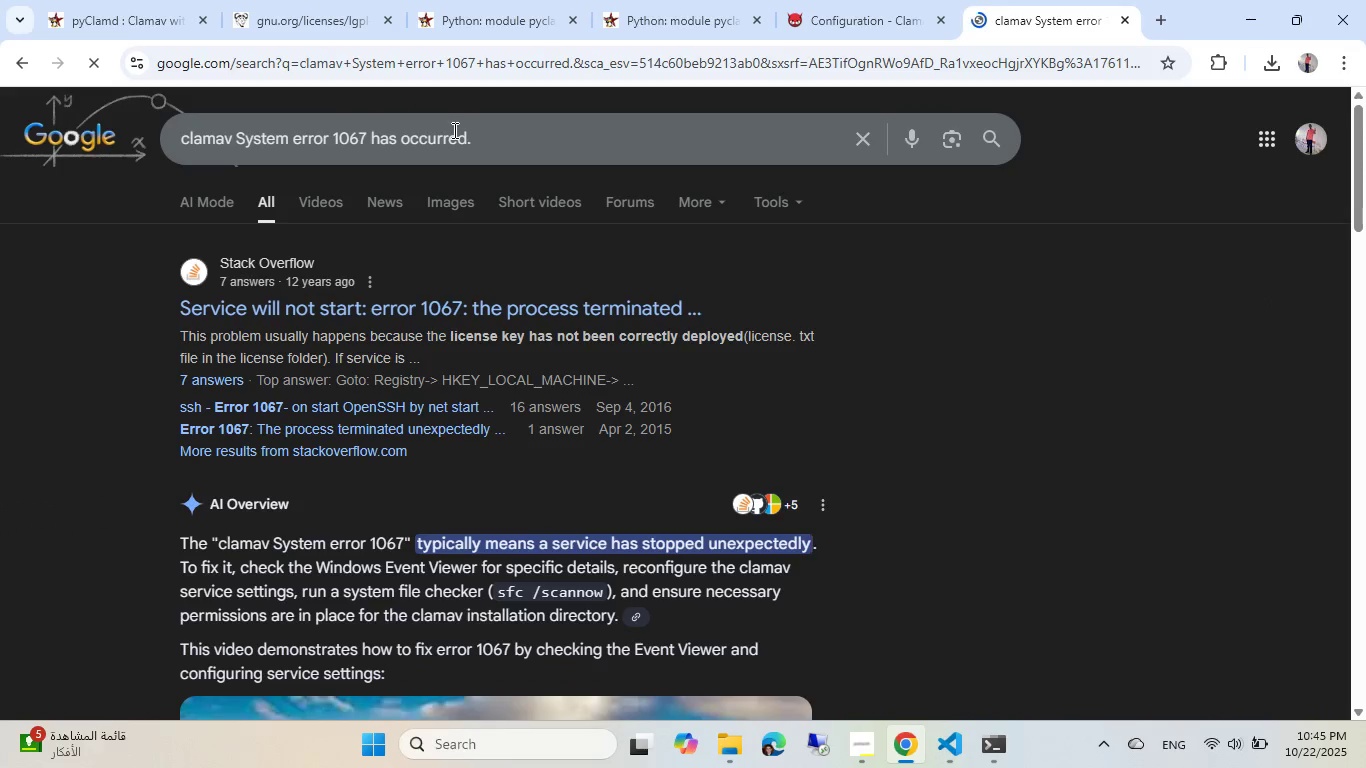 
left_click([512, 301])
 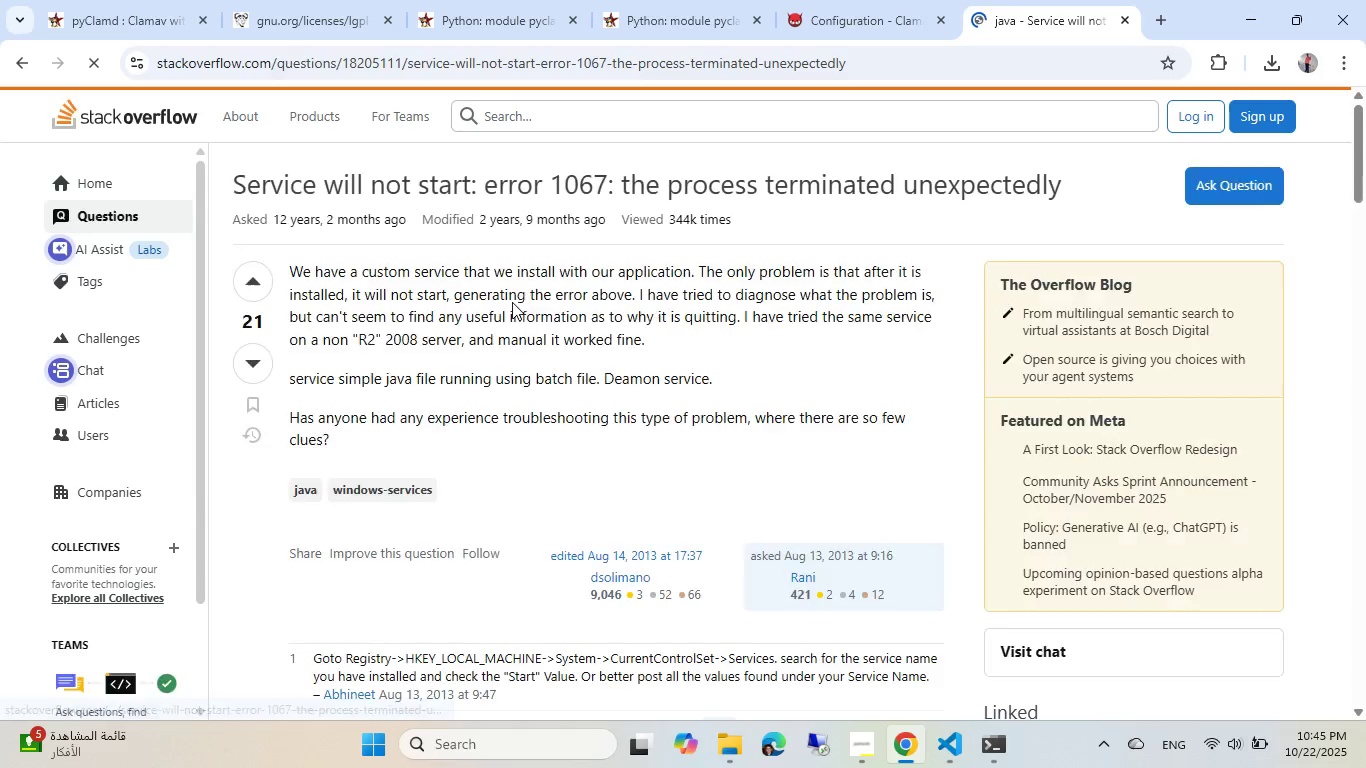 
scroll: coordinate [516, 302], scroll_direction: down, amount: 9.0
 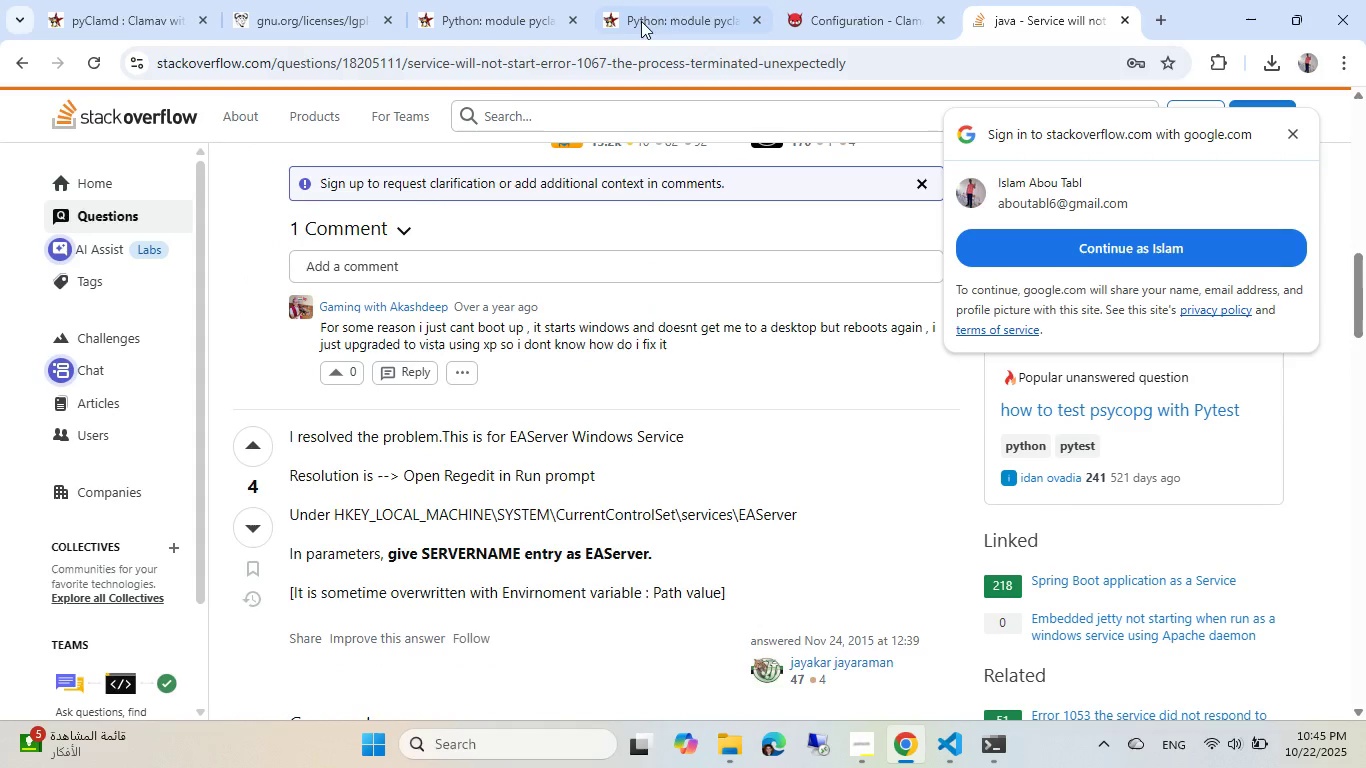 
left_click([678, 0])
 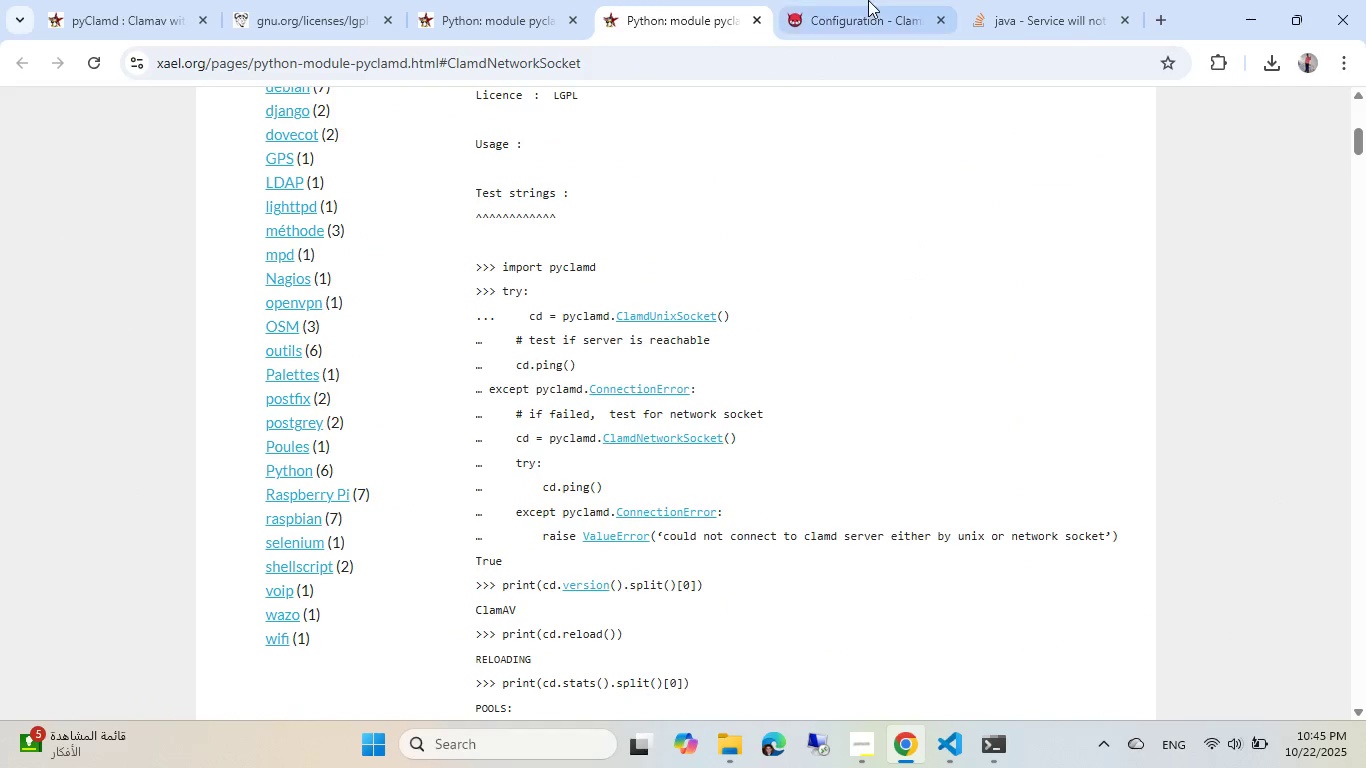 
left_click([868, 0])
 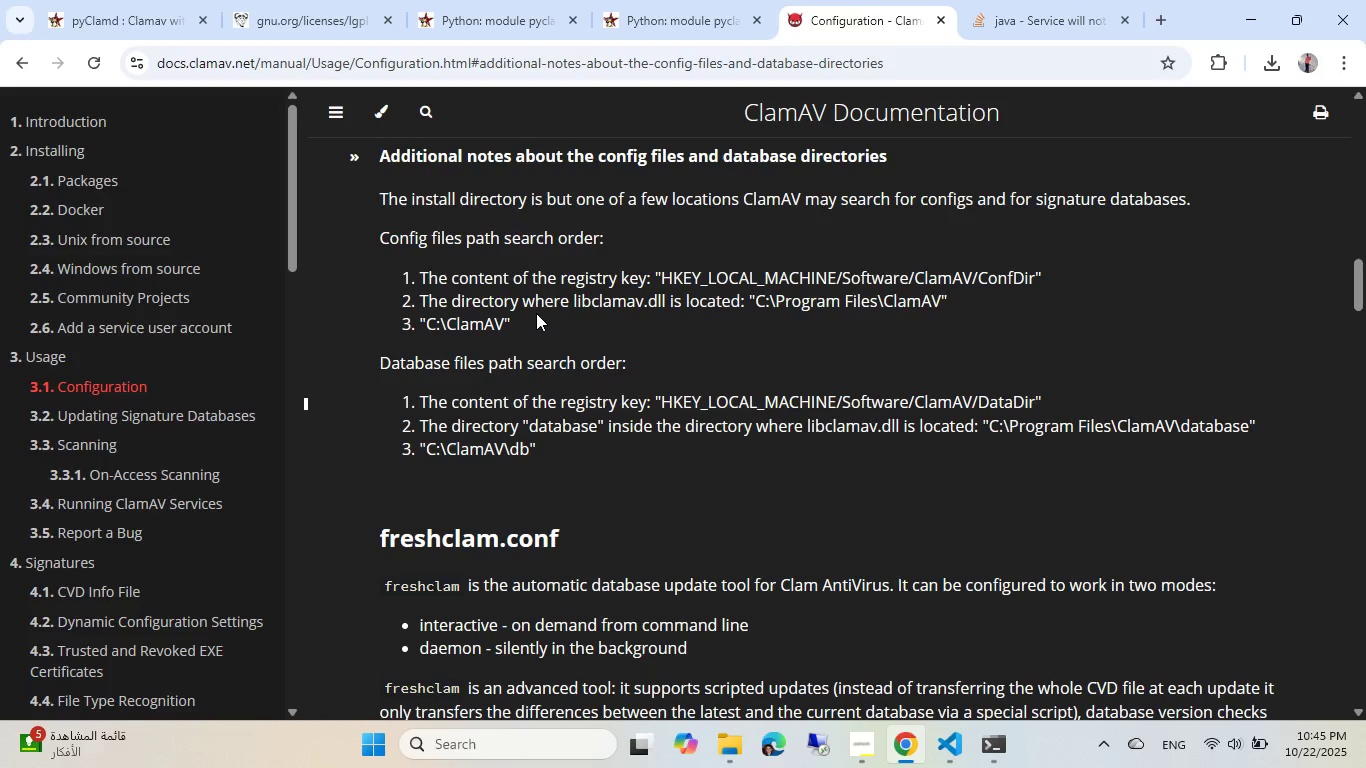 
scroll: coordinate [546, 304], scroll_direction: down, amount: 13.0
 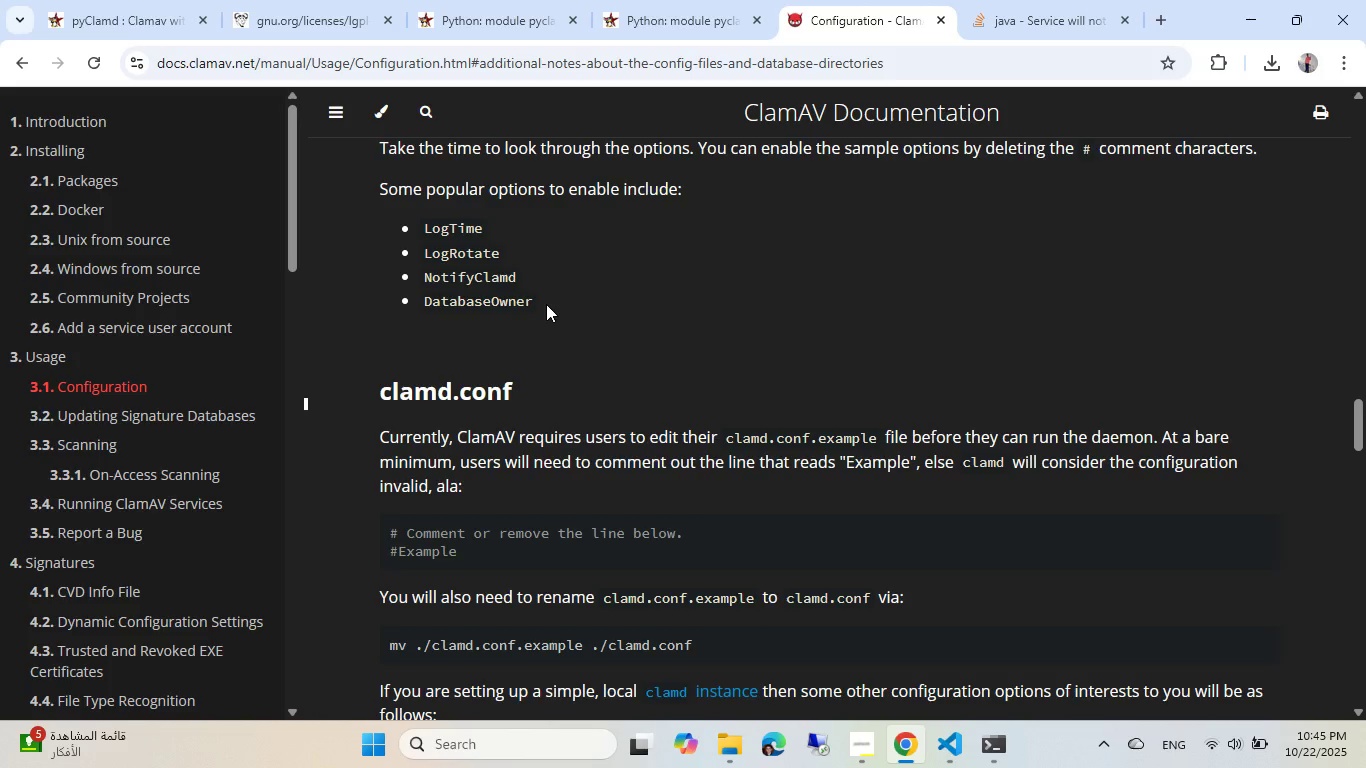 
wait(12.64)
 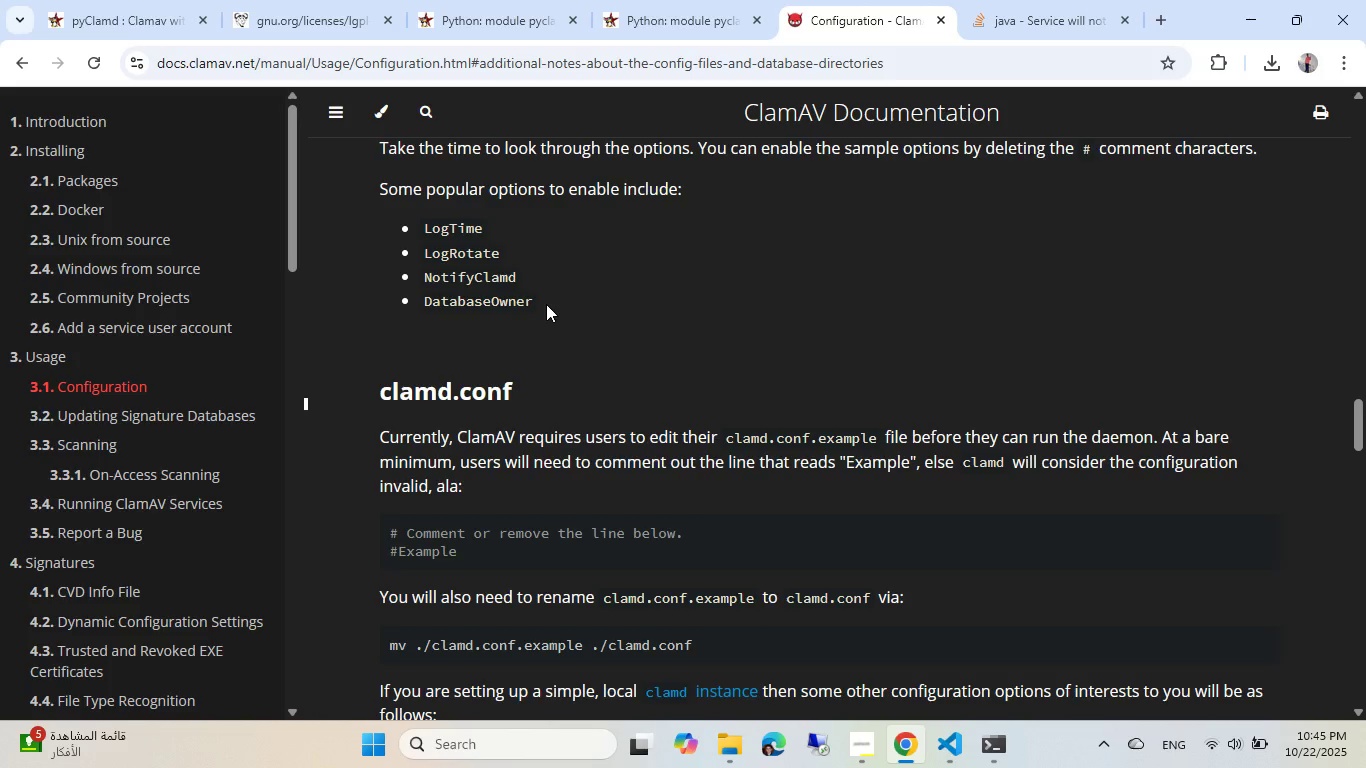 
scroll: coordinate [539, 310], scroll_direction: down, amount: 14.0
 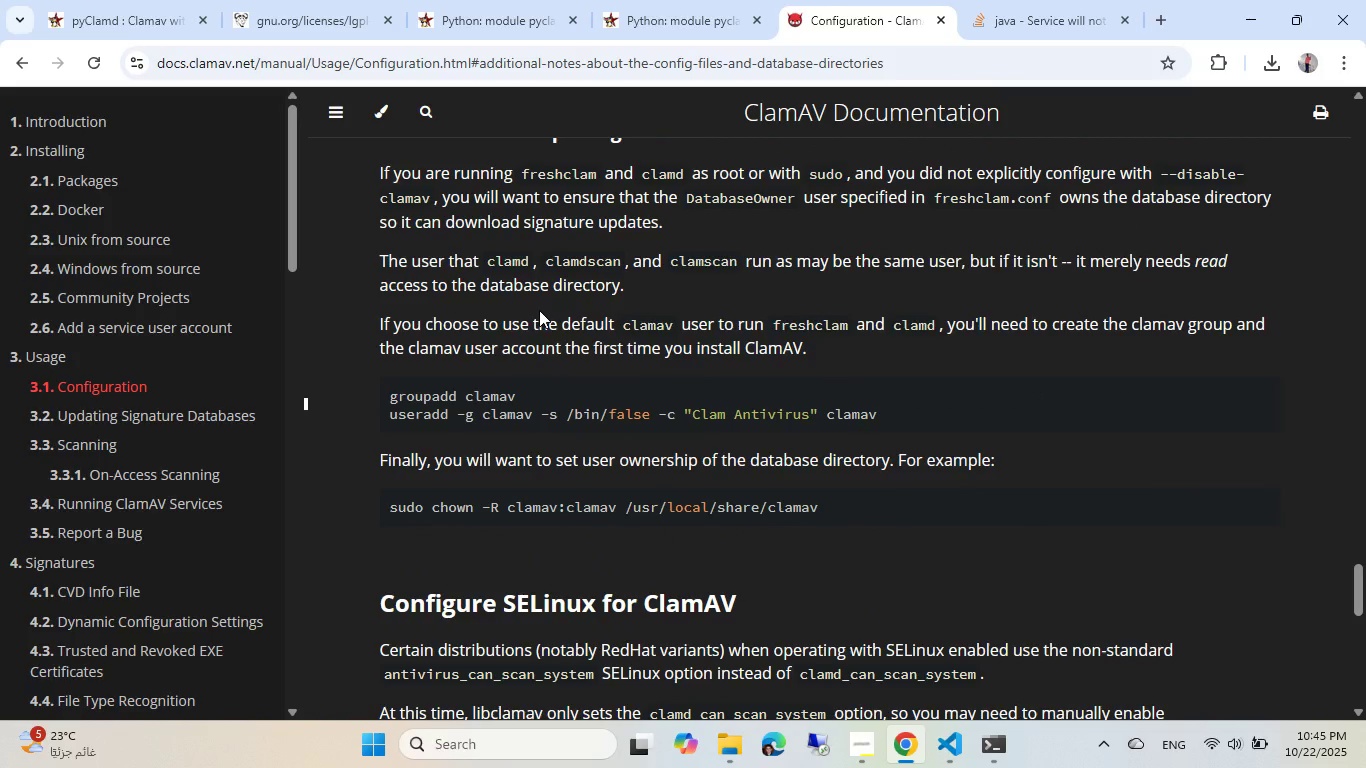 
scroll: coordinate [539, 310], scroll_direction: up, amount: 1.0
 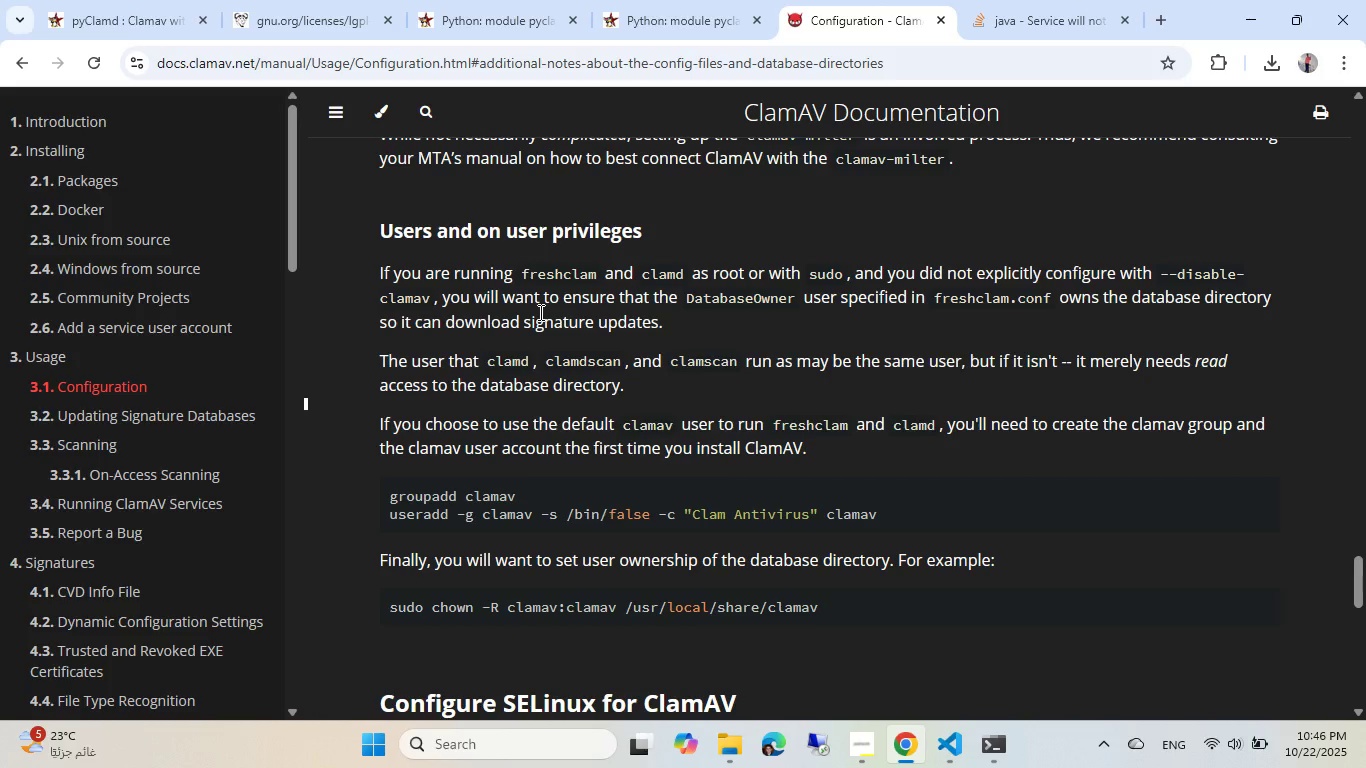 
wait(22.64)
 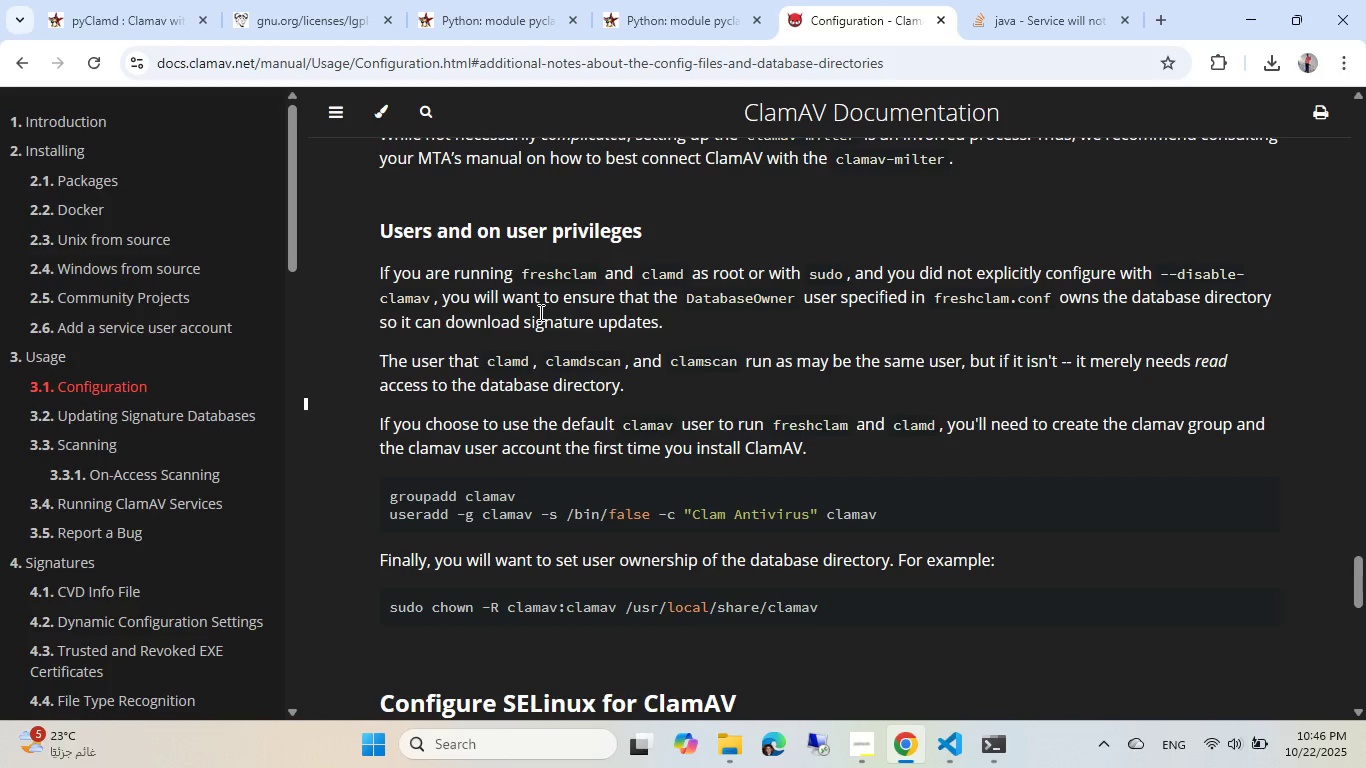 
scroll: coordinate [539, 312], scroll_direction: down, amount: 8.0
 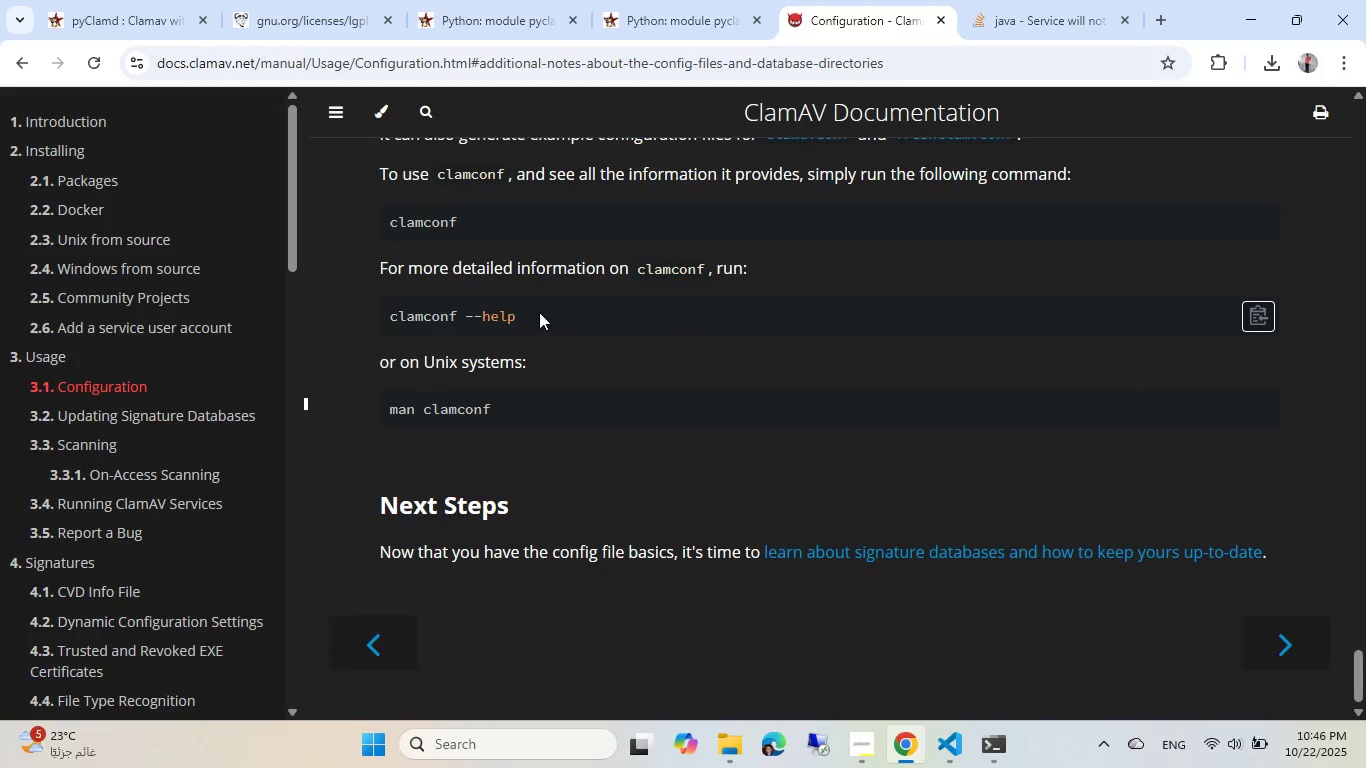 
wait(5.75)
 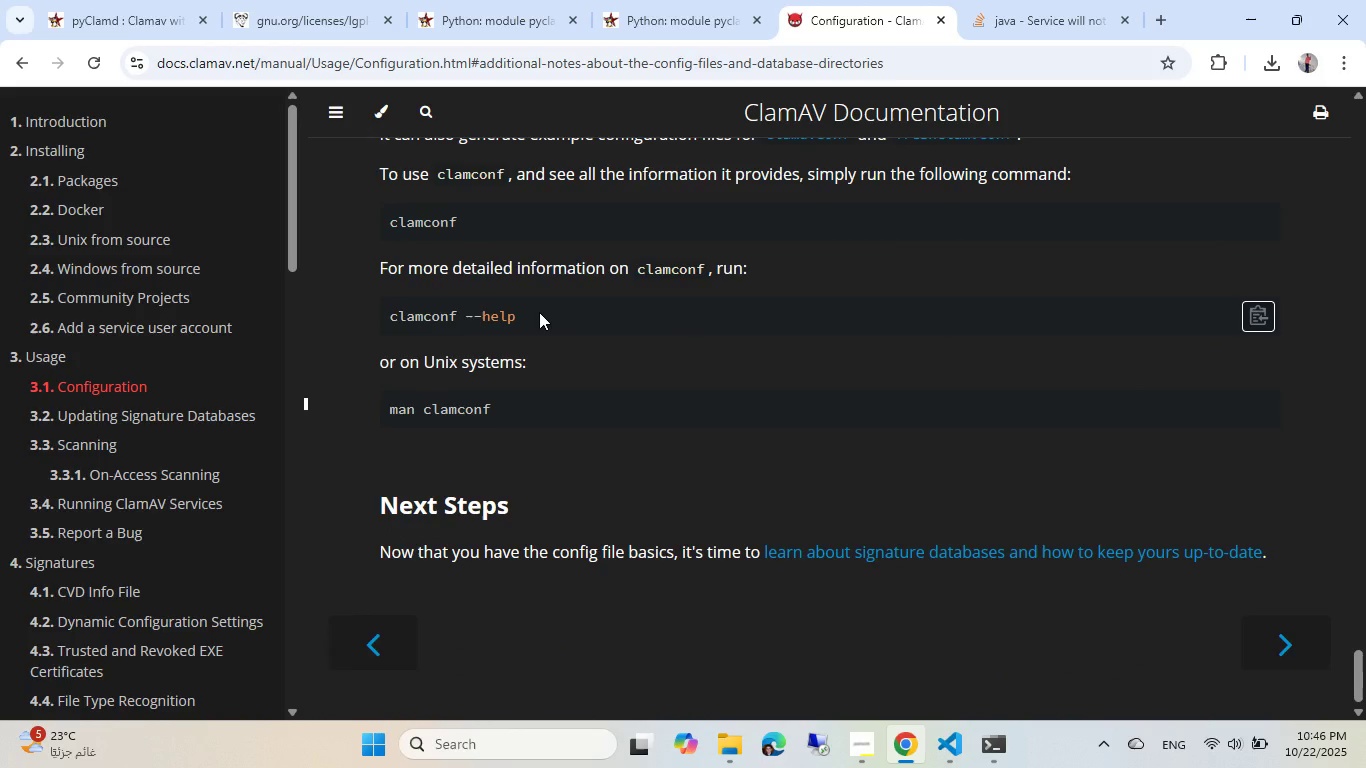 
scroll: coordinate [539, 312], scroll_direction: up, amount: 22.0
 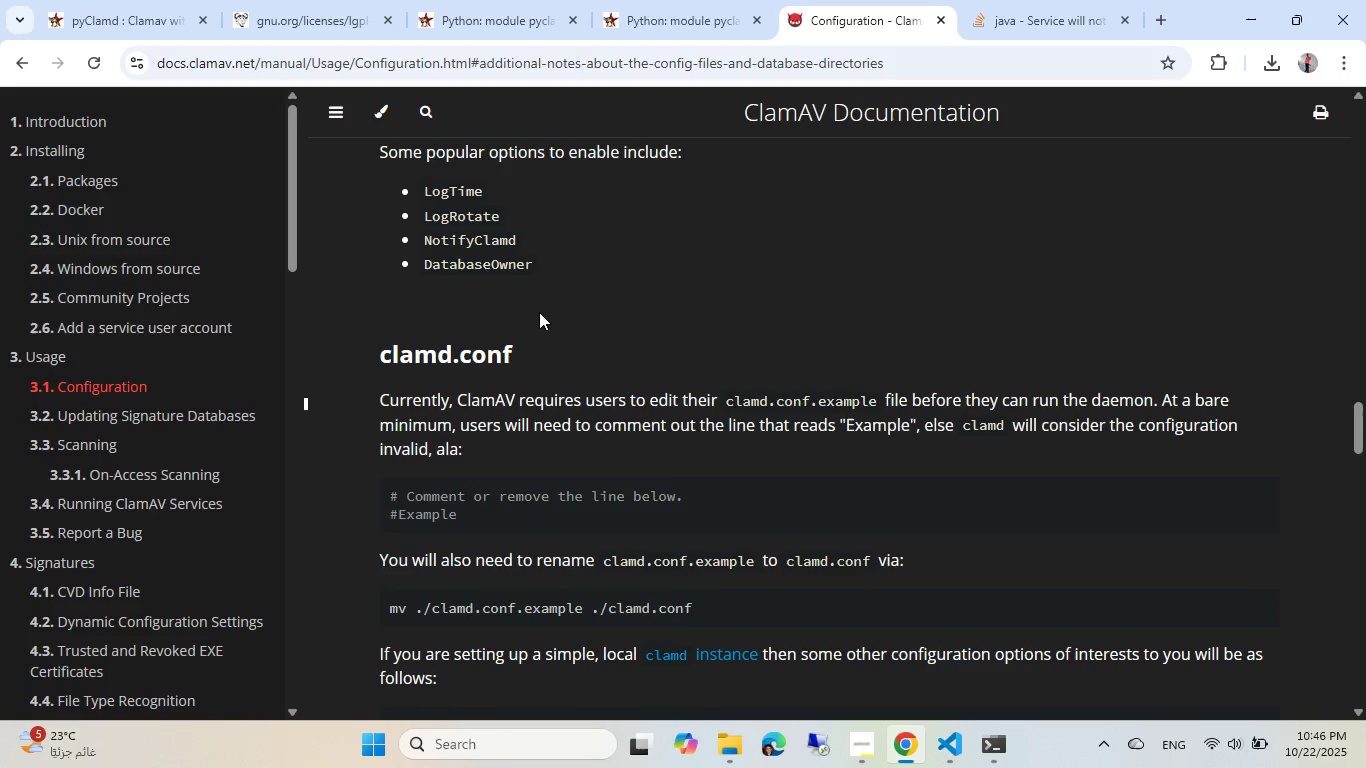 
scroll: coordinate [539, 312], scroll_direction: down, amount: 1.0
 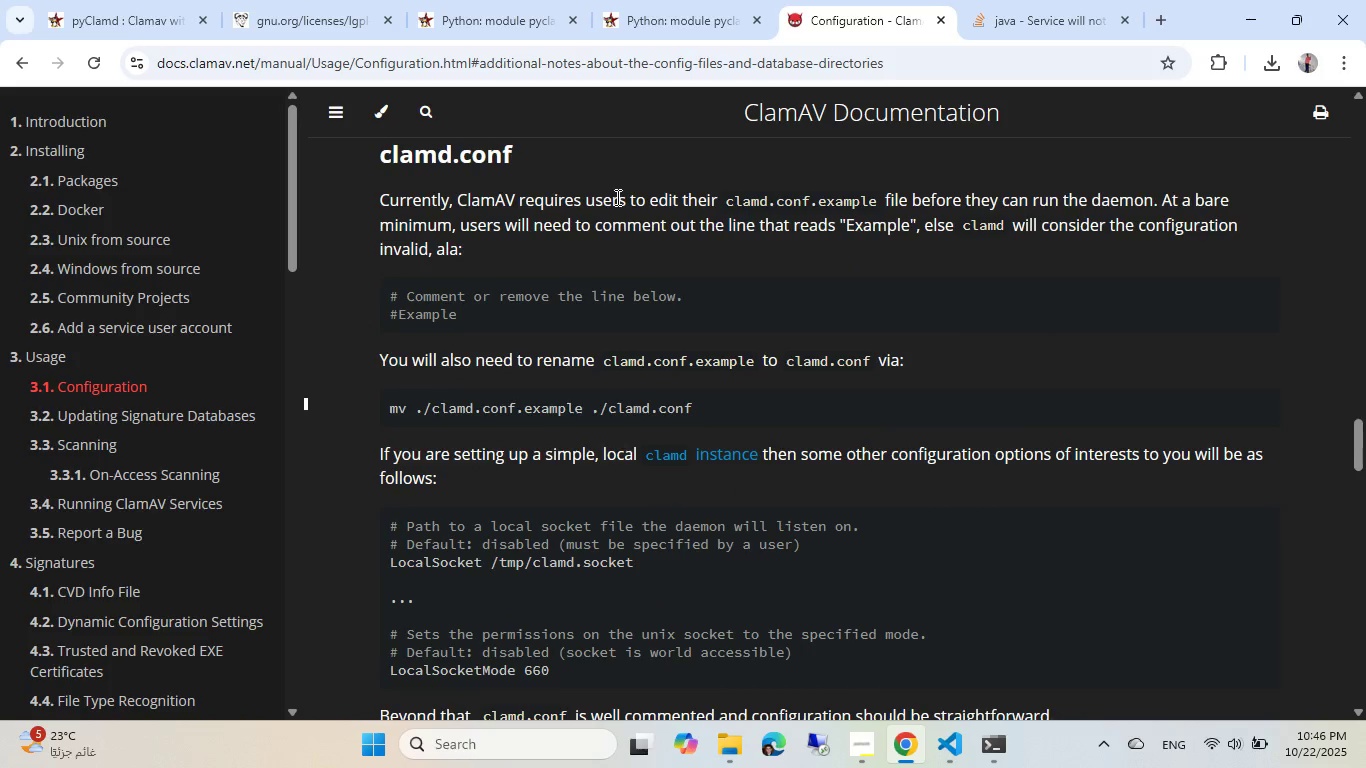 
wait(8.81)
 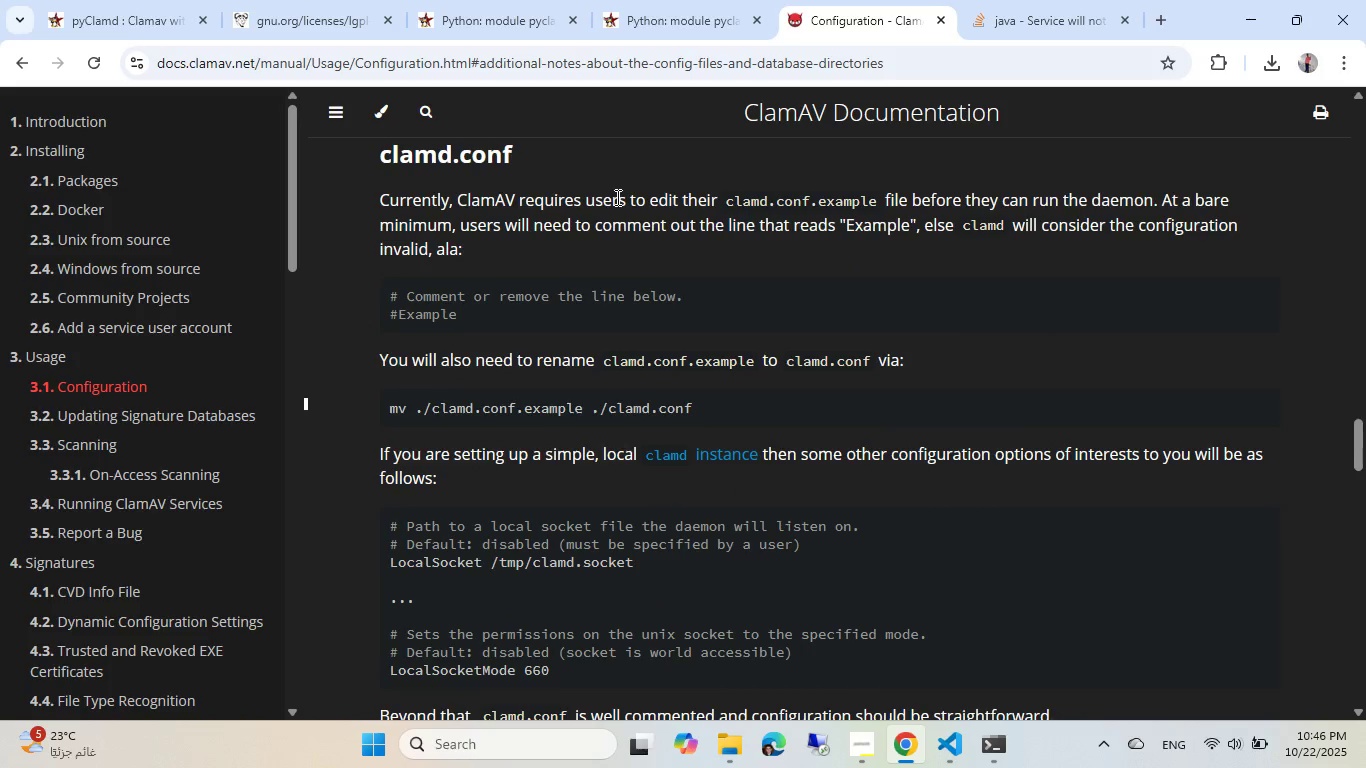 
scroll: coordinate [592, 299], scroll_direction: down, amount: 3.0
 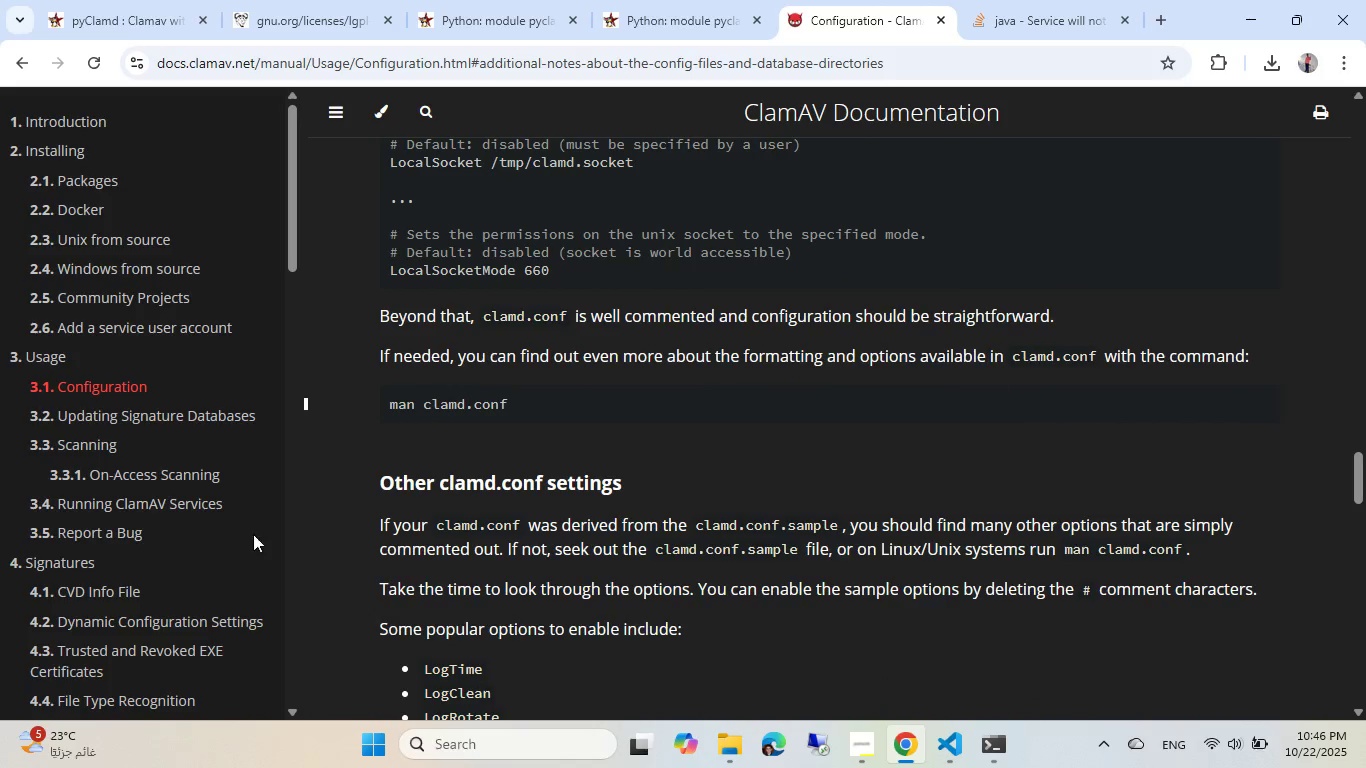 
left_click([162, 500])
 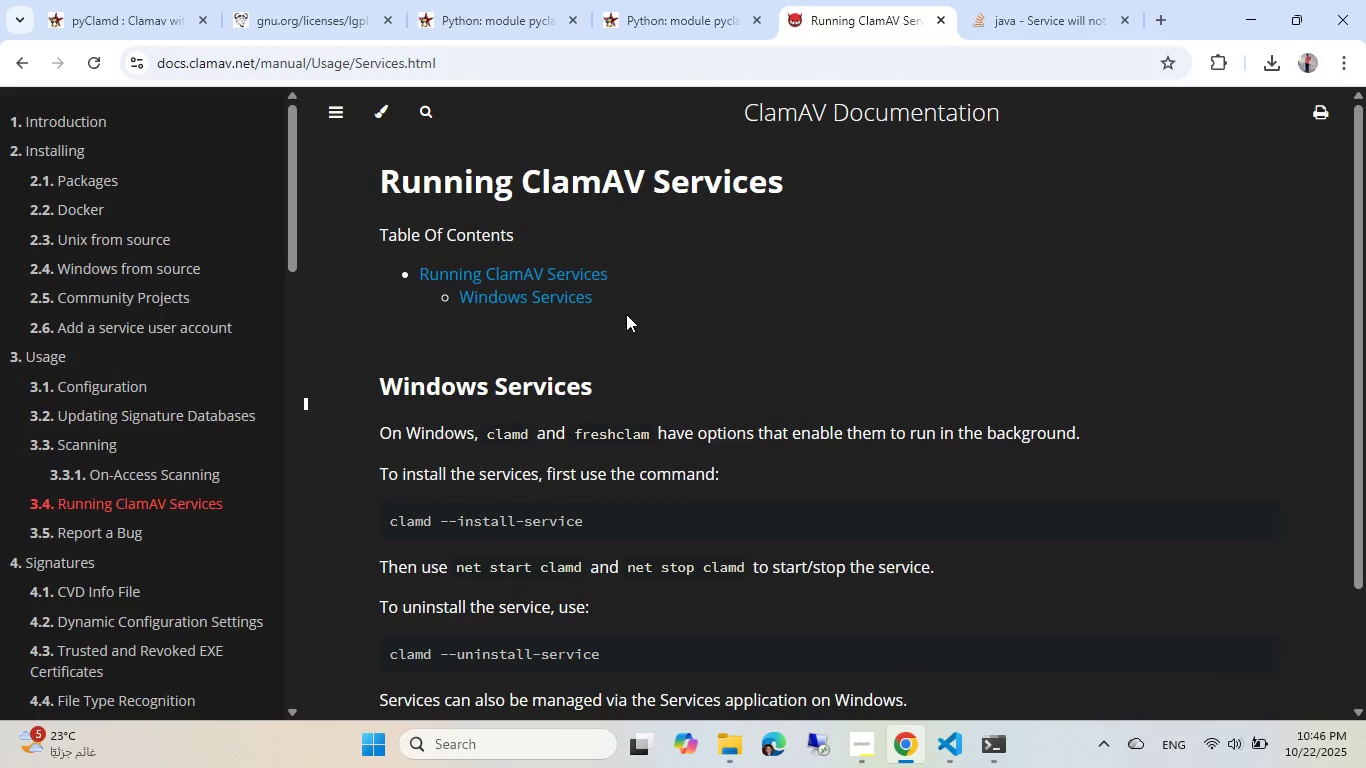 
scroll: coordinate [640, 330], scroll_direction: down, amount: 3.0
 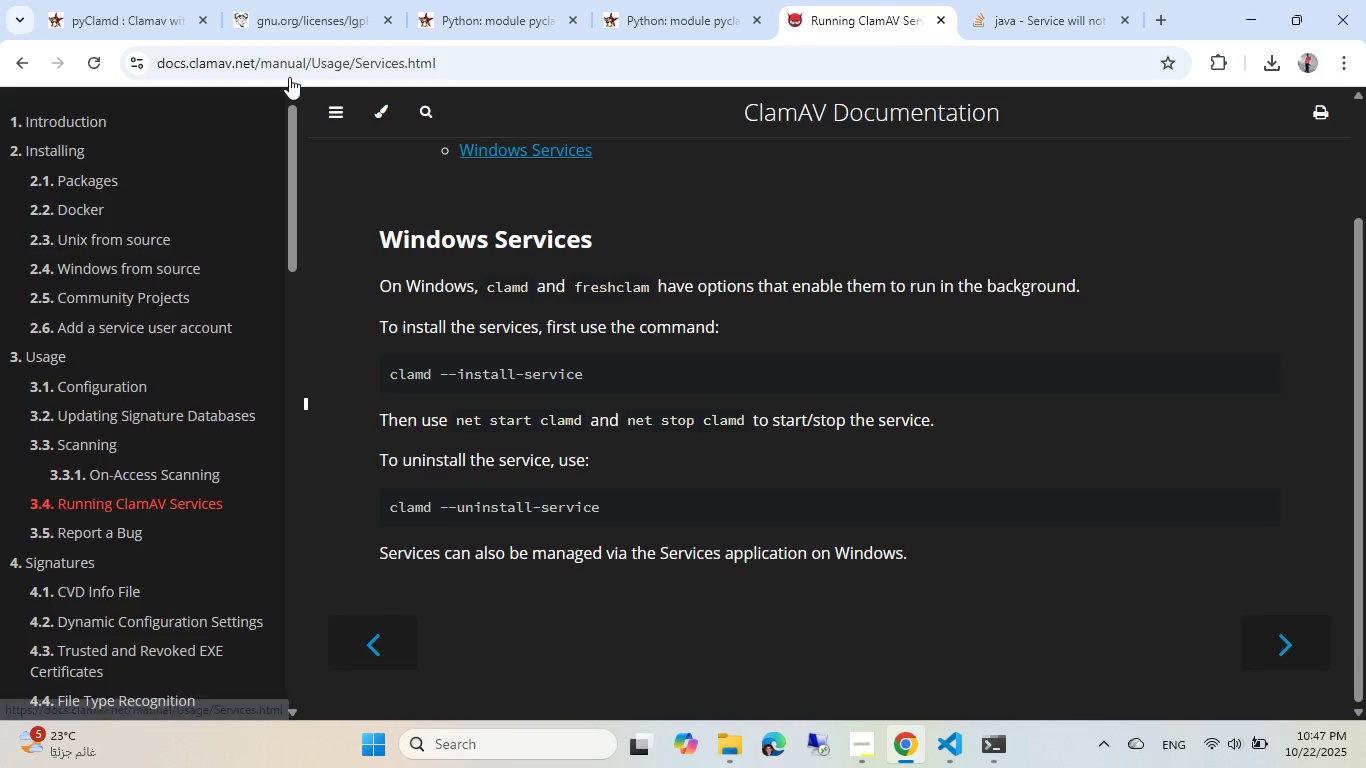 
wait(5.3)
 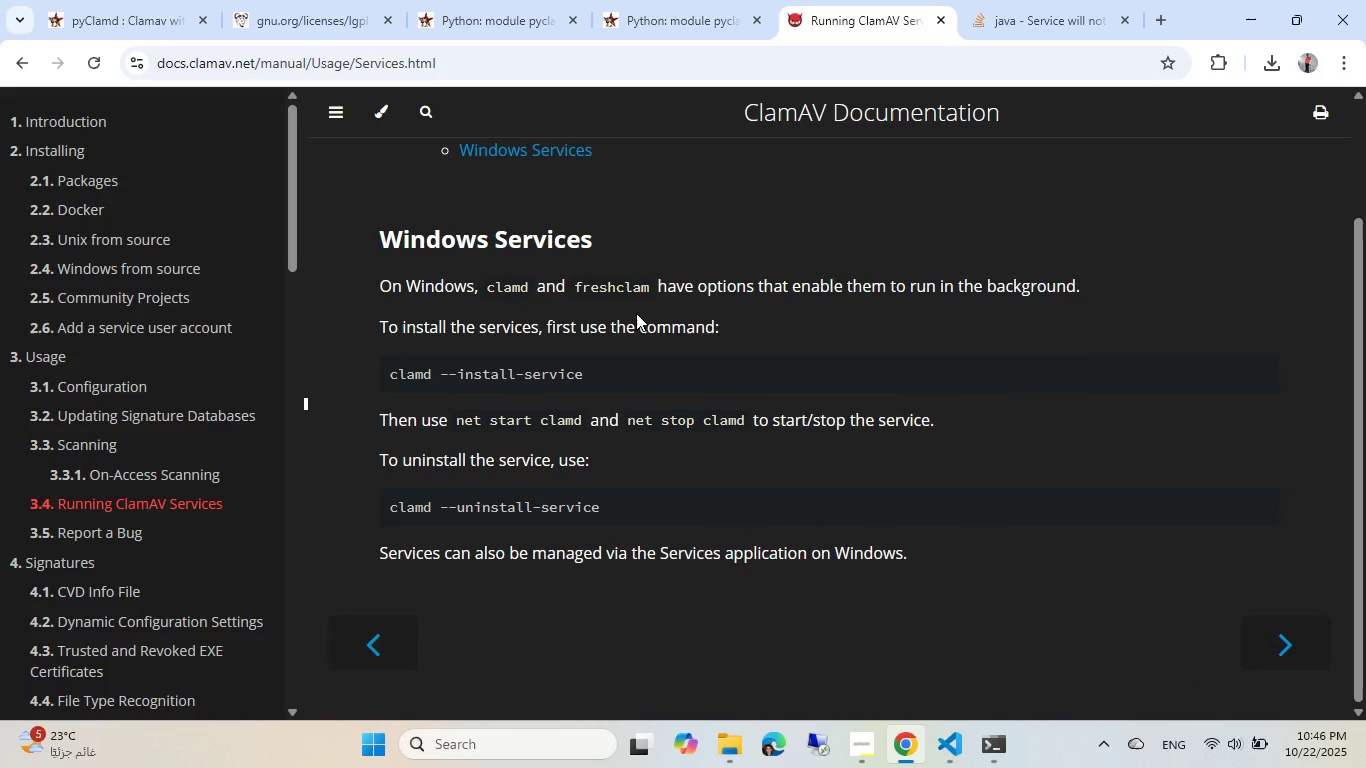 
left_click([16, 57])
 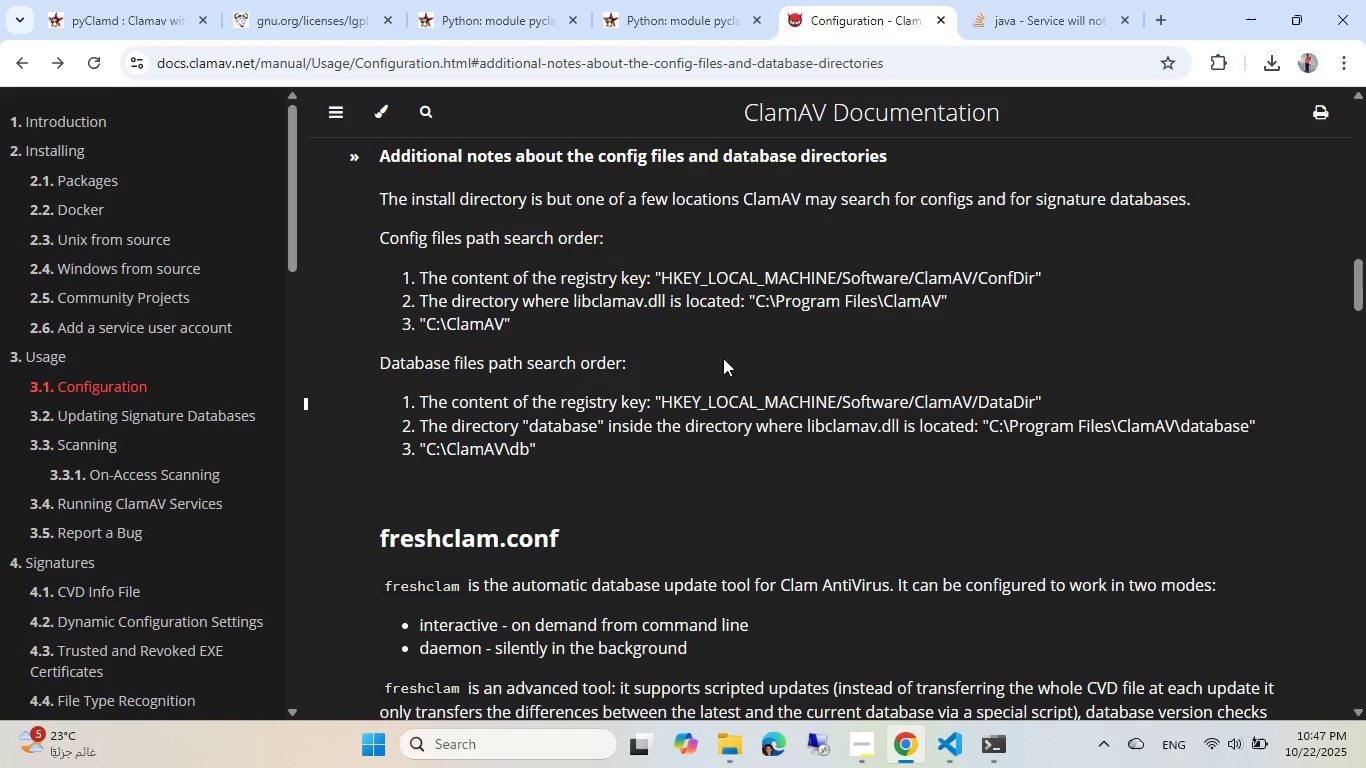 
scroll: coordinate [639, 337], scroll_direction: up, amount: 1.0
 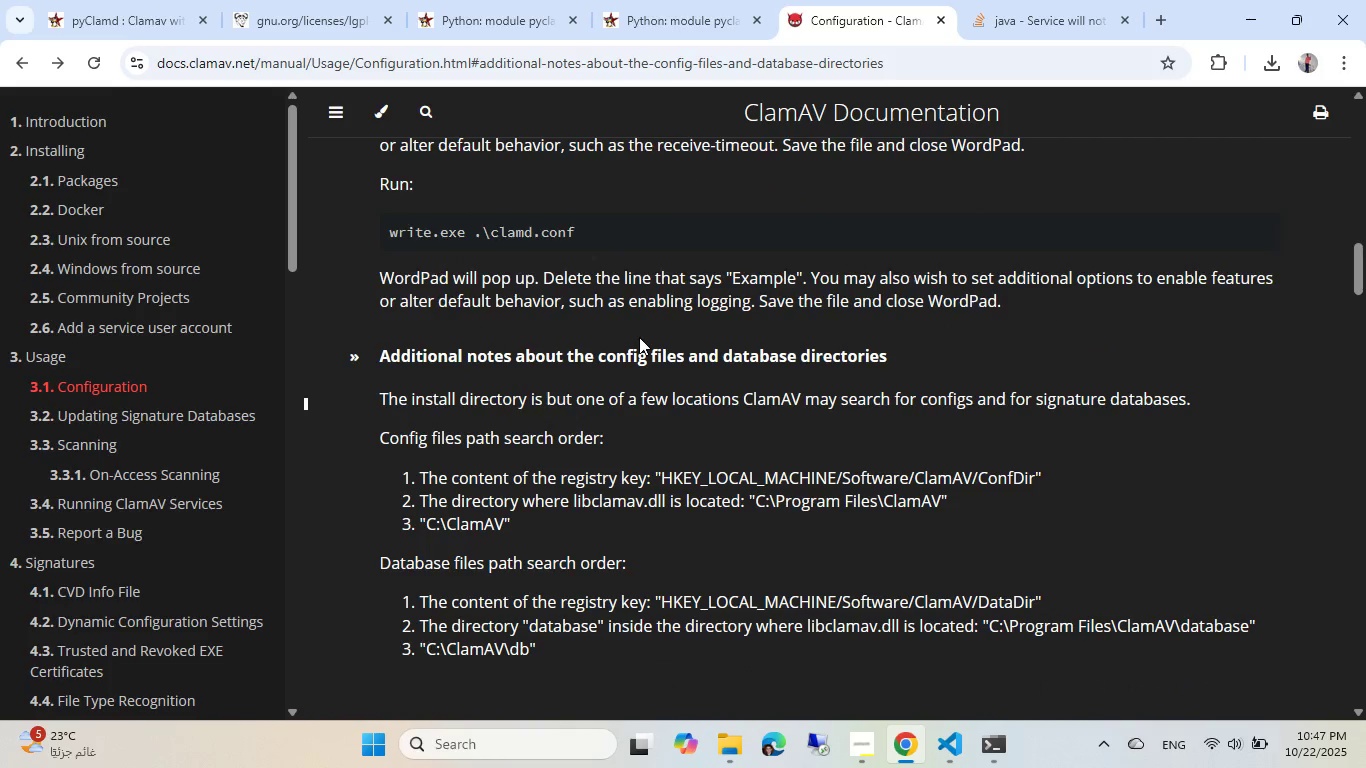 
left_click([1087, 0])
 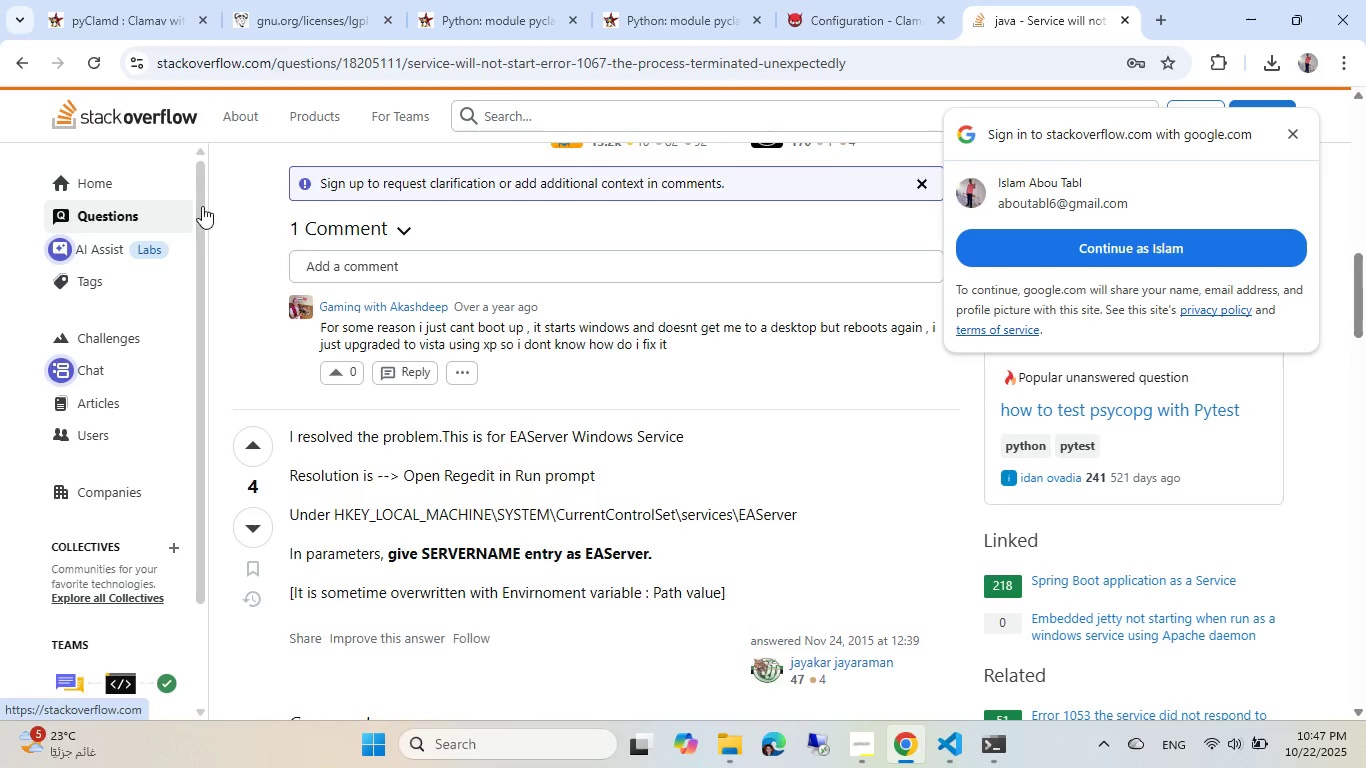 
scroll: coordinate [304, 239], scroll_direction: down, amount: 1.0
 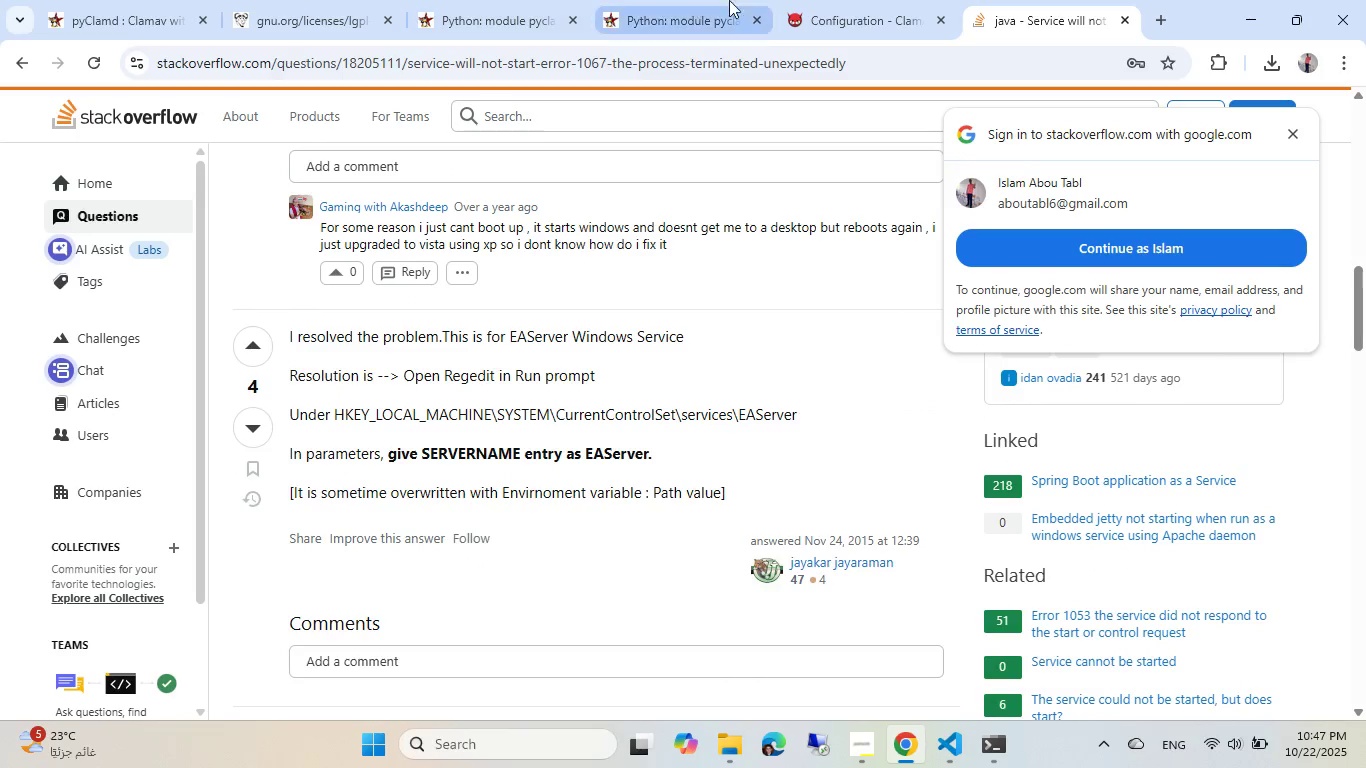 
left_click([847, 3])
 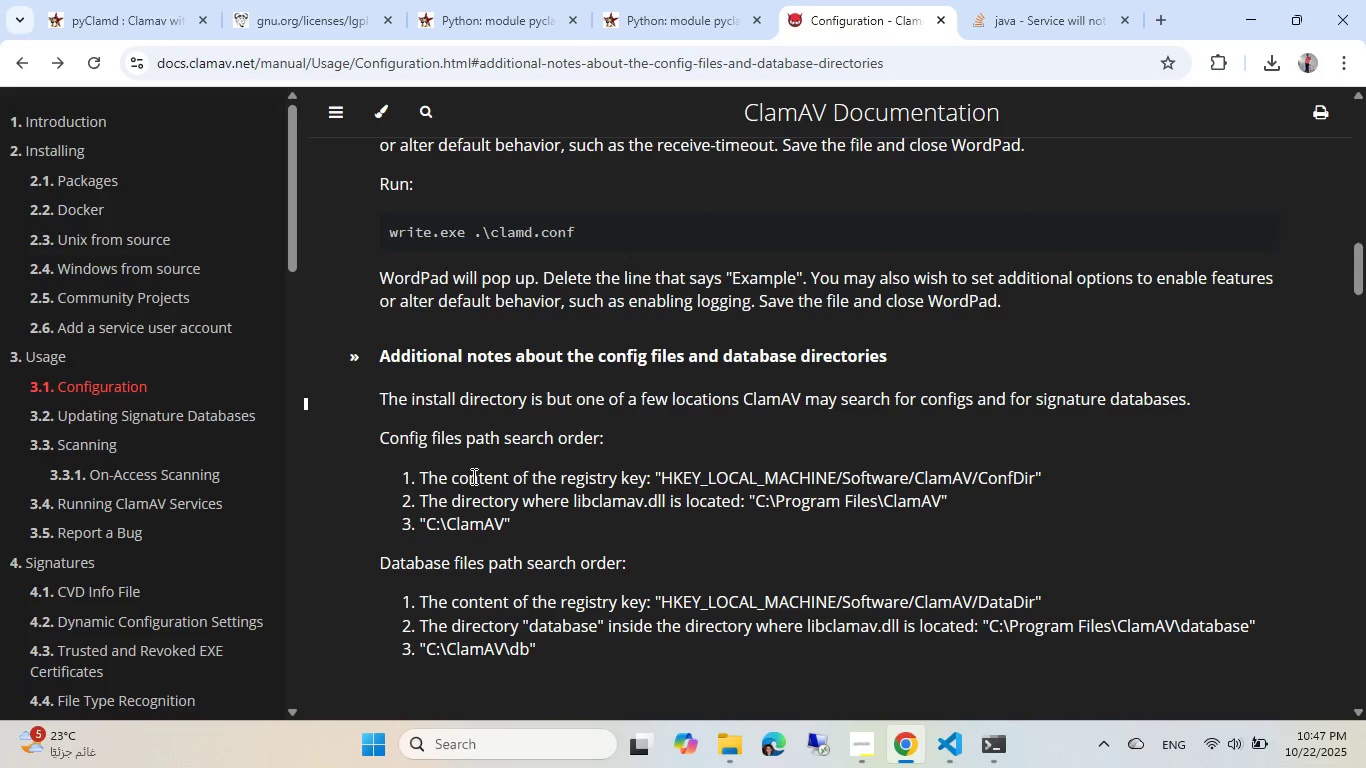 
scroll: coordinate [681, 261], scroll_direction: up, amount: 4.0
 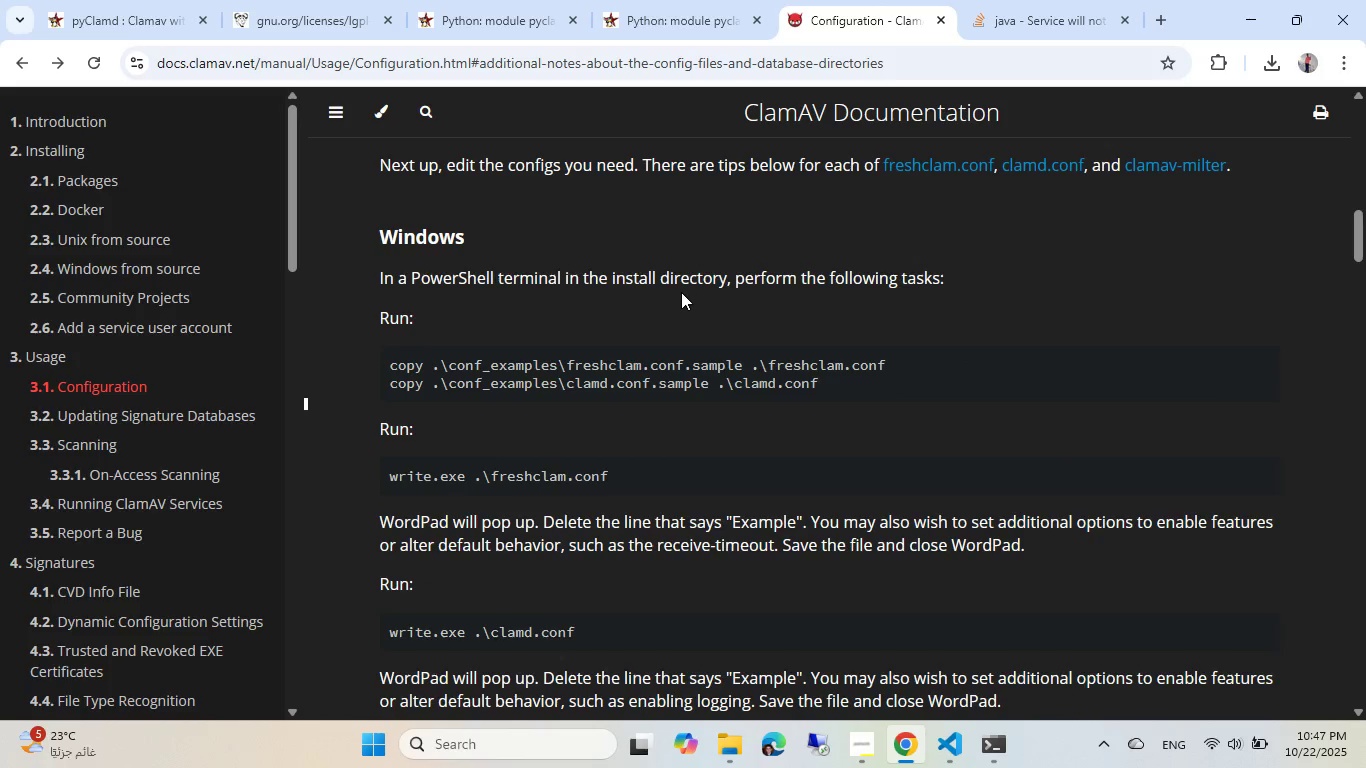 
scroll: coordinate [662, 346], scroll_direction: down, amount: 5.0
 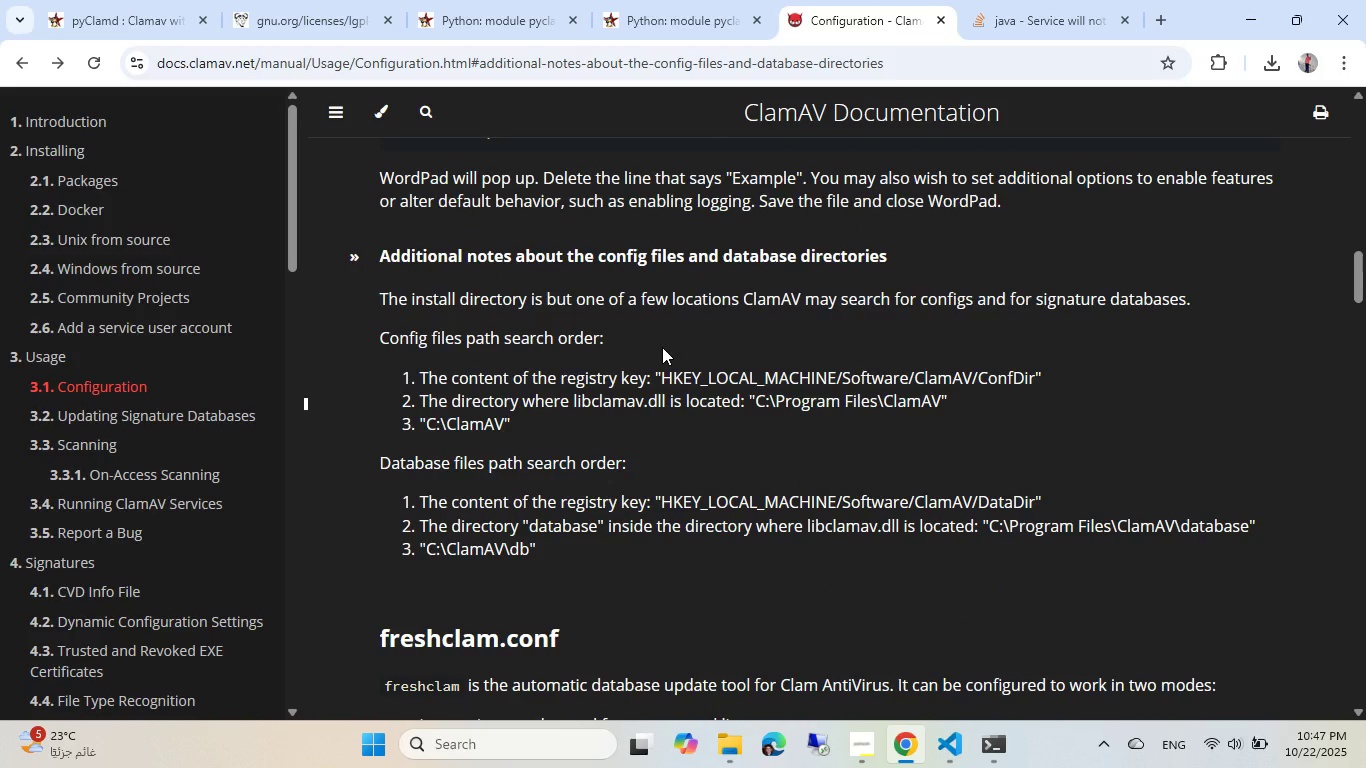 
wait(18.15)
 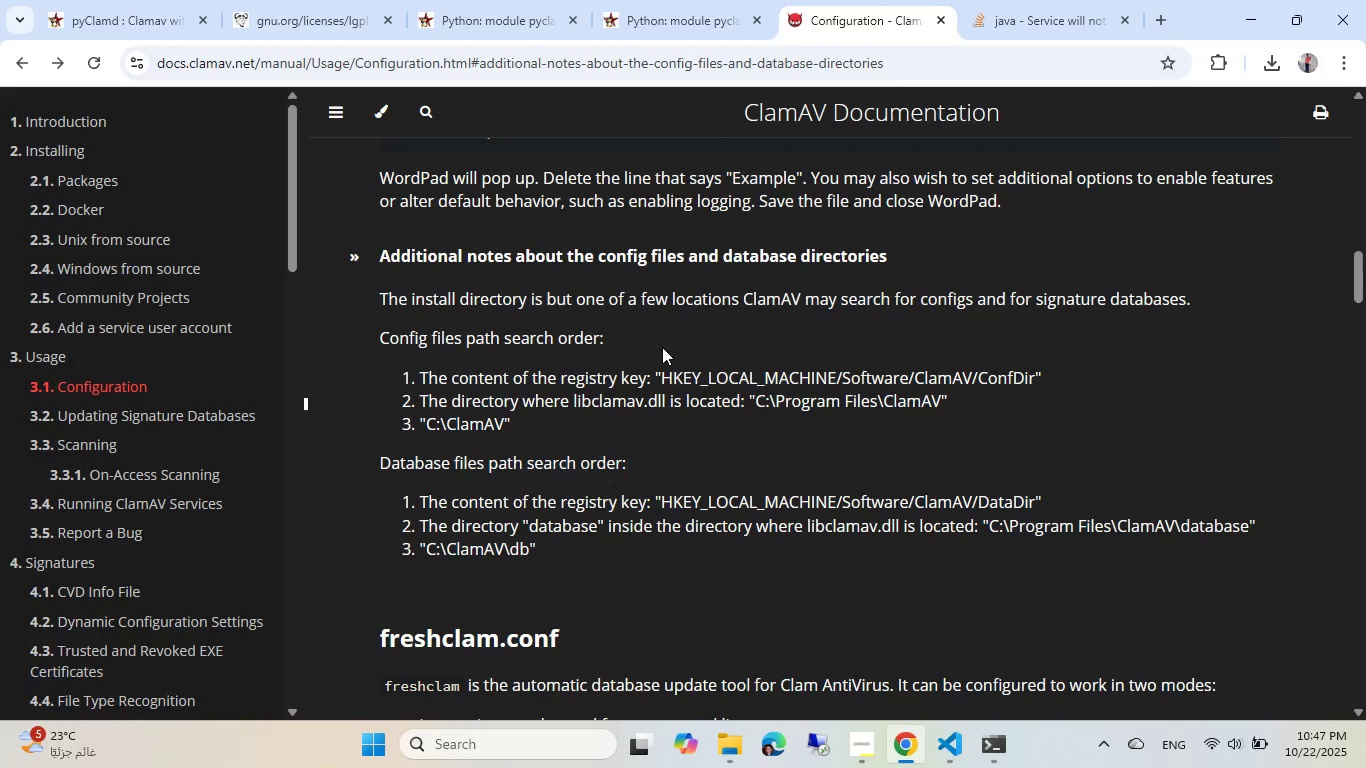 
scroll: coordinate [662, 347], scroll_direction: down, amount: 4.0
 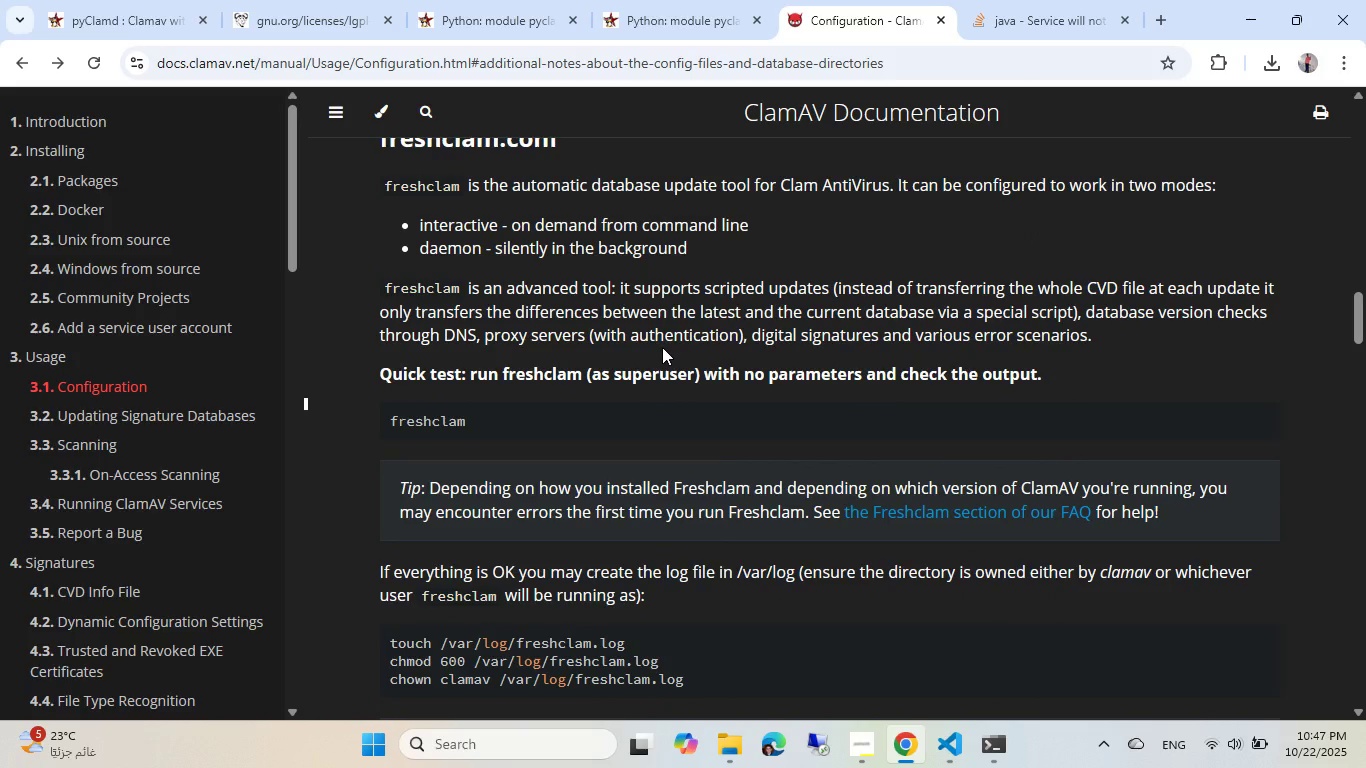 
wait(5.99)
 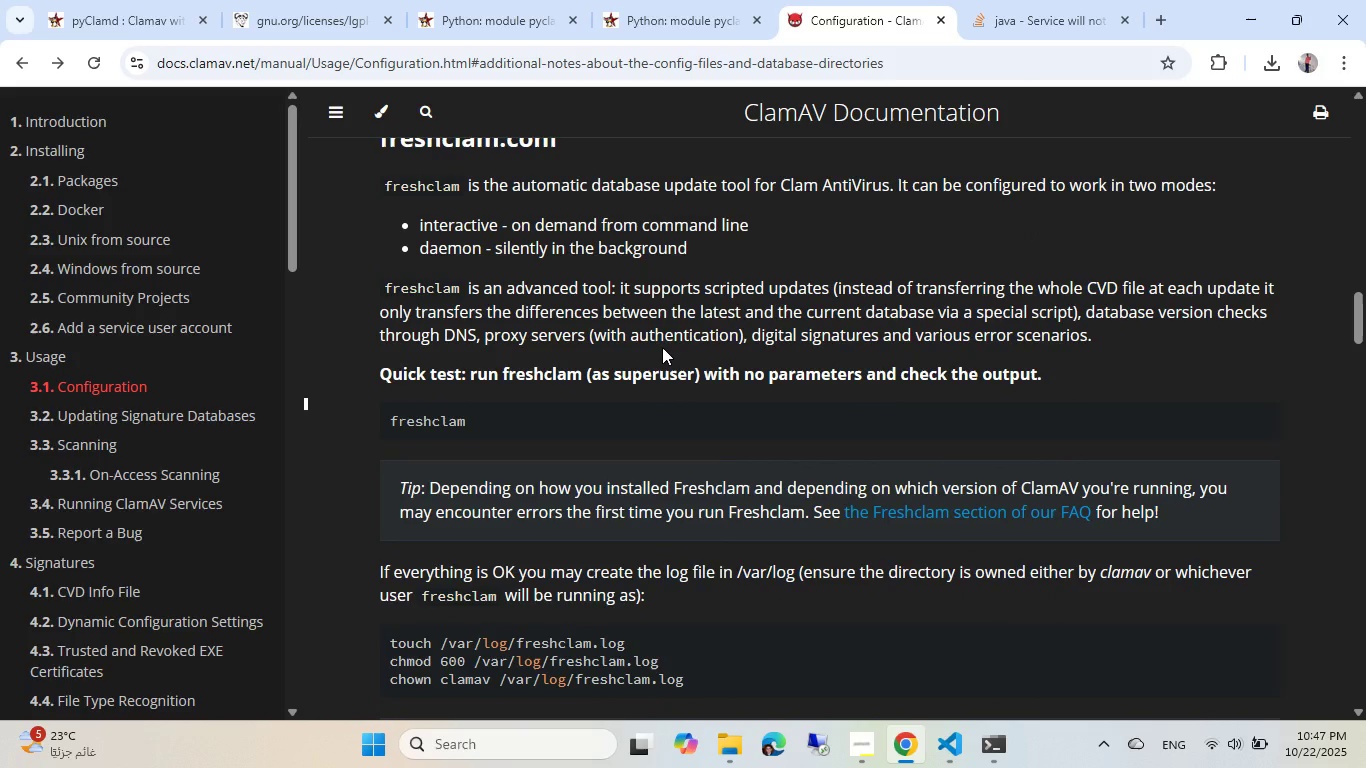 
left_click([996, 753])
 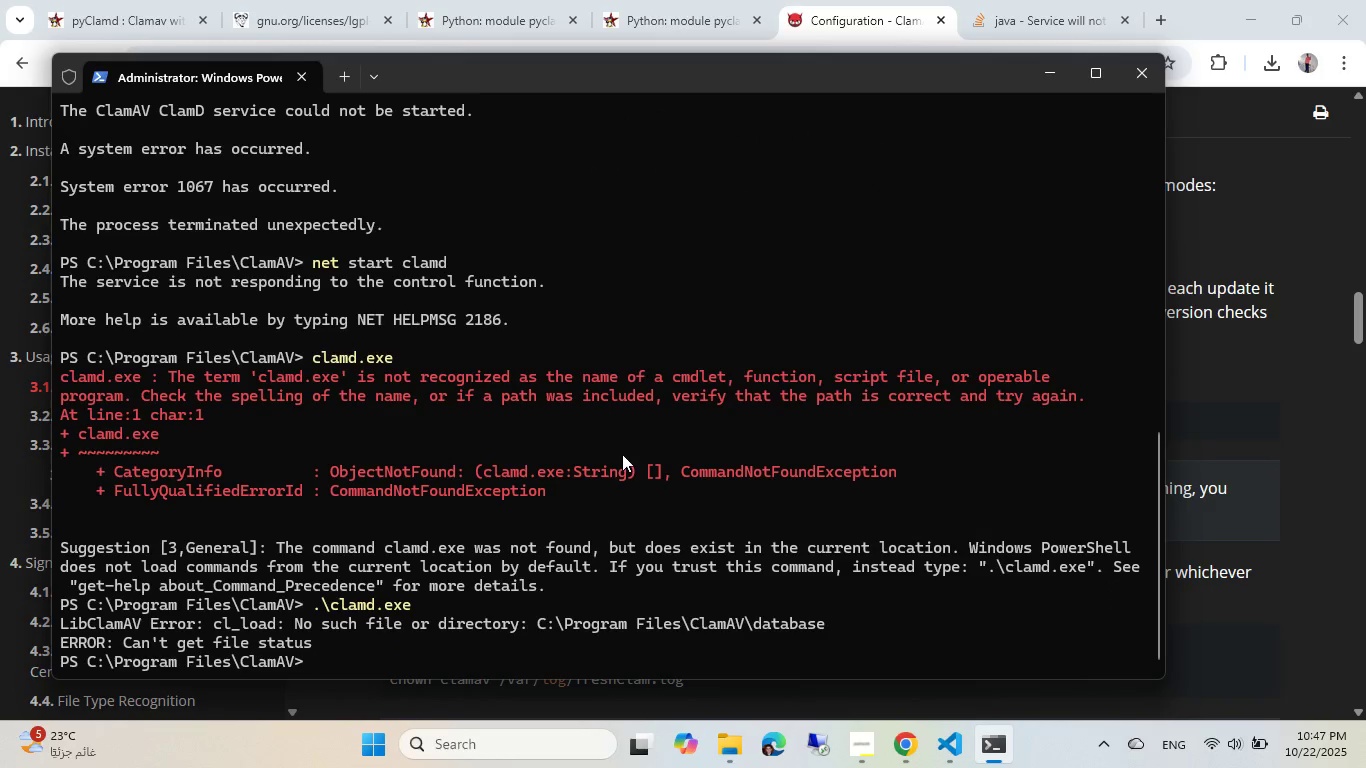 
wait(16.55)
 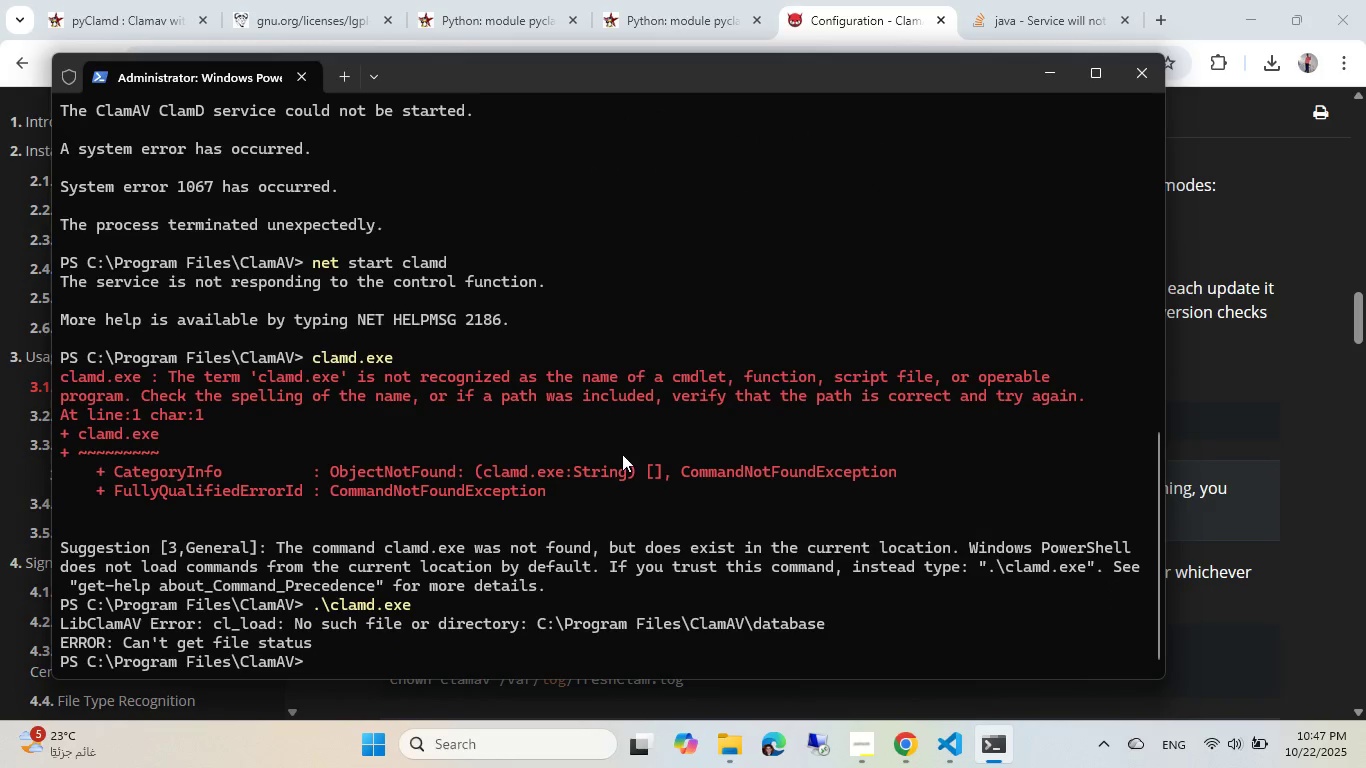 
left_click([733, 748])
 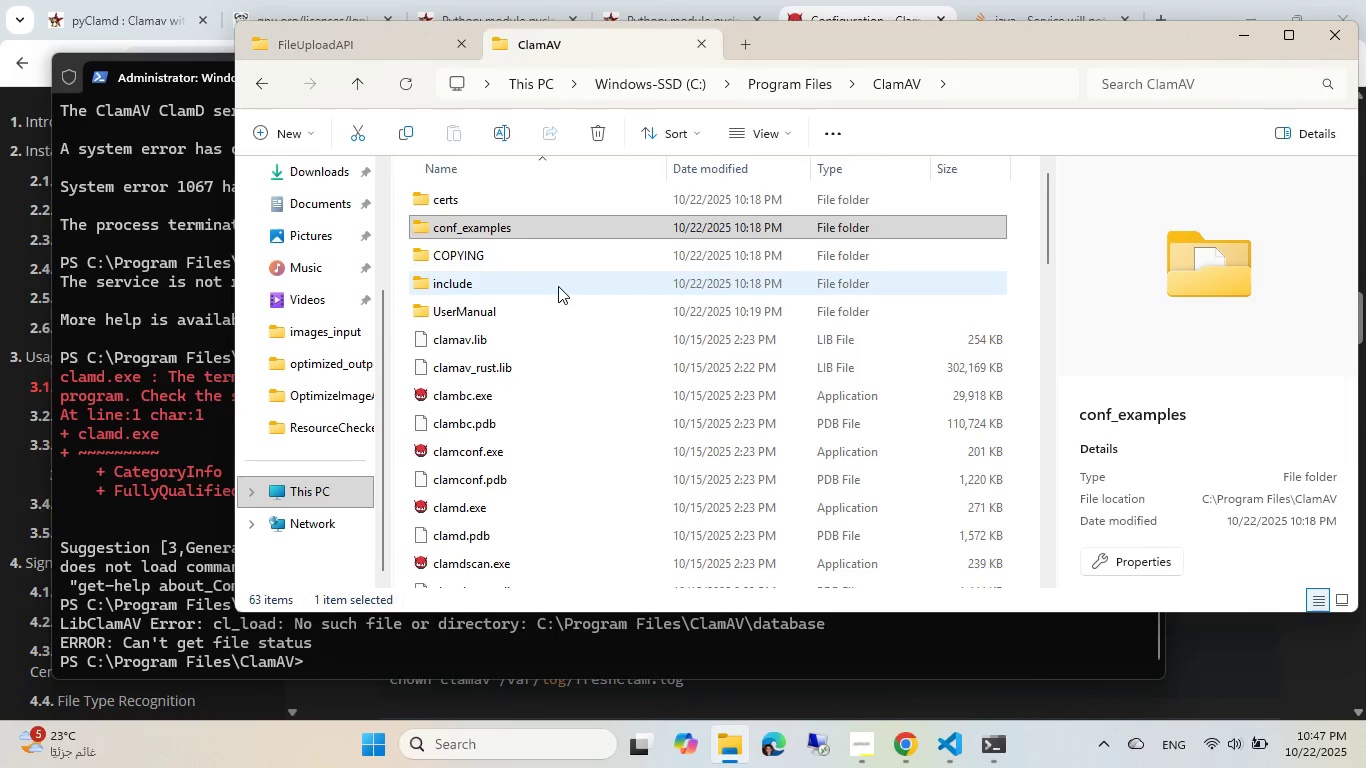 
scroll: coordinate [558, 286], scroll_direction: up, amount: 2.0
 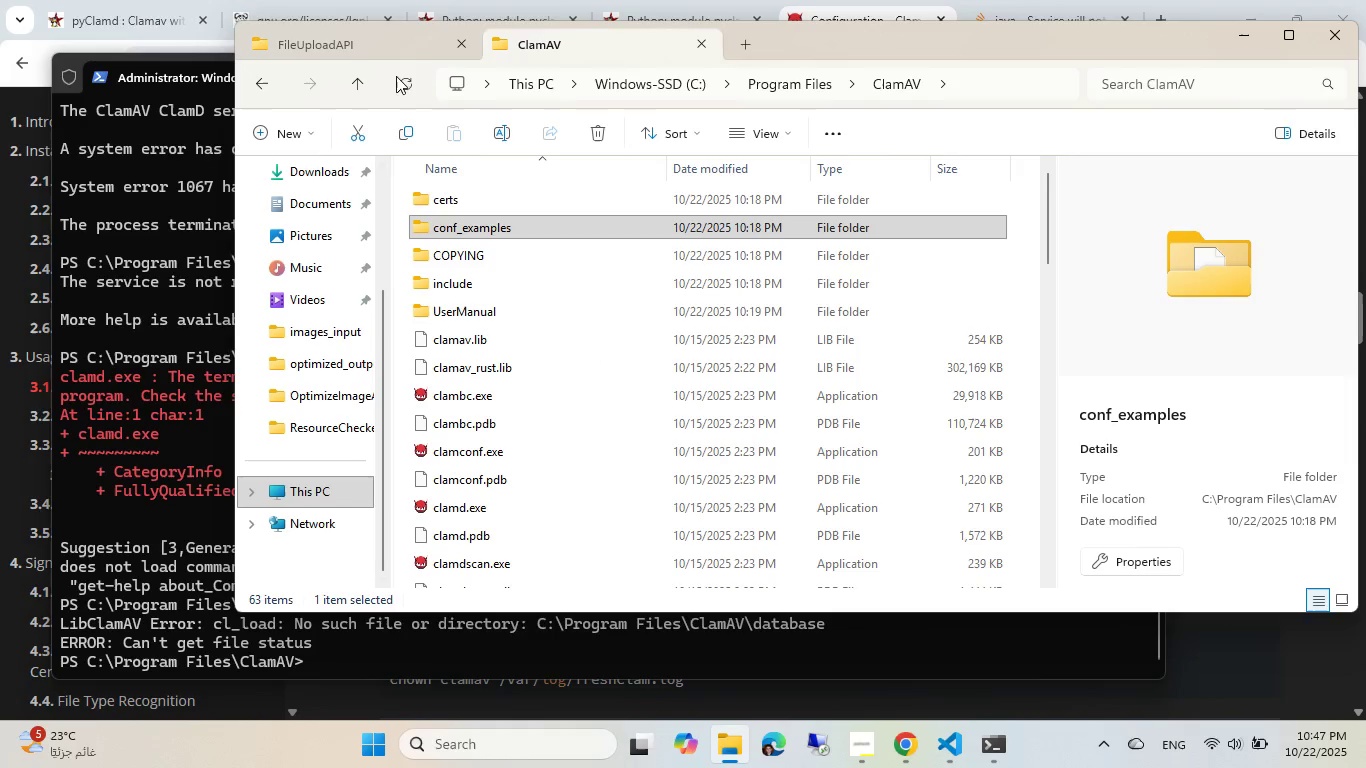 
left_click([861, 0])
 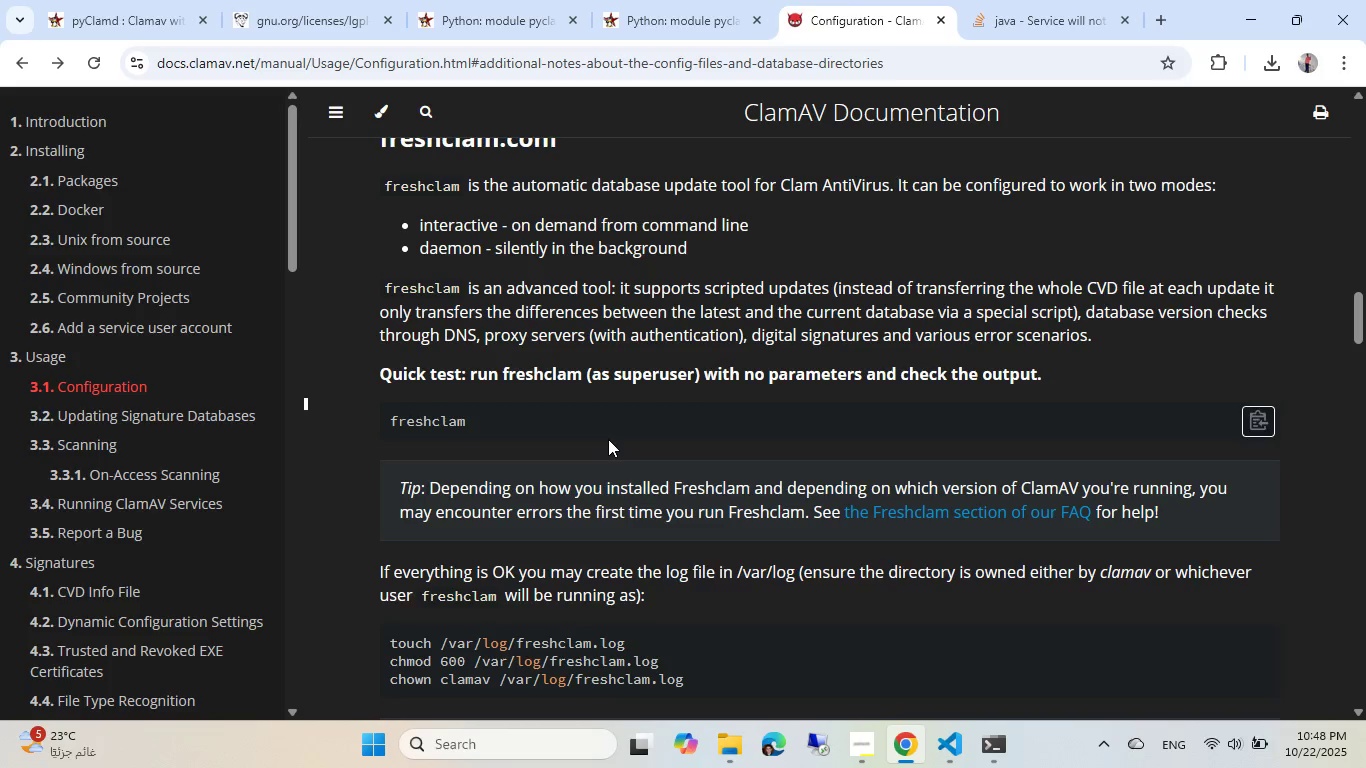 
scroll: coordinate [608, 439], scroll_direction: up, amount: 2.0
 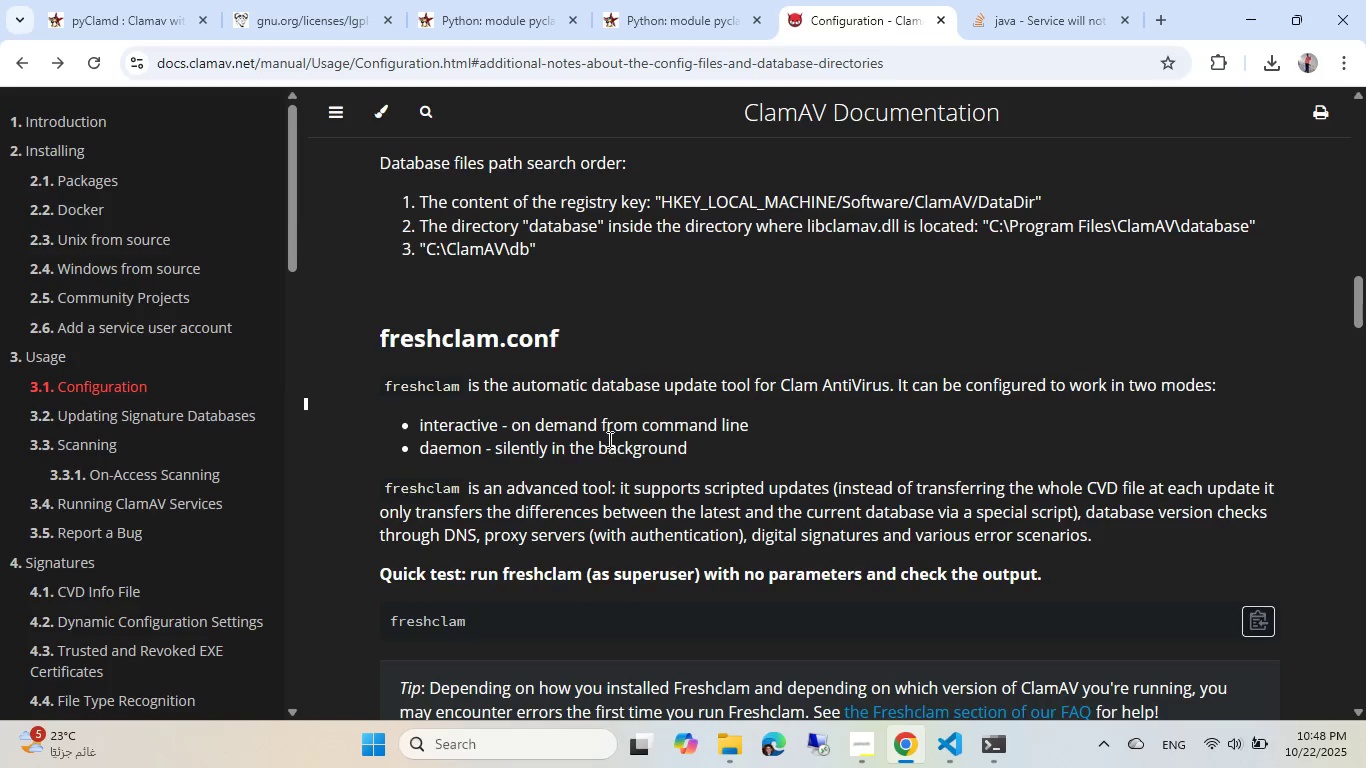 
scroll: coordinate [608, 439], scroll_direction: down, amount: 2.0
 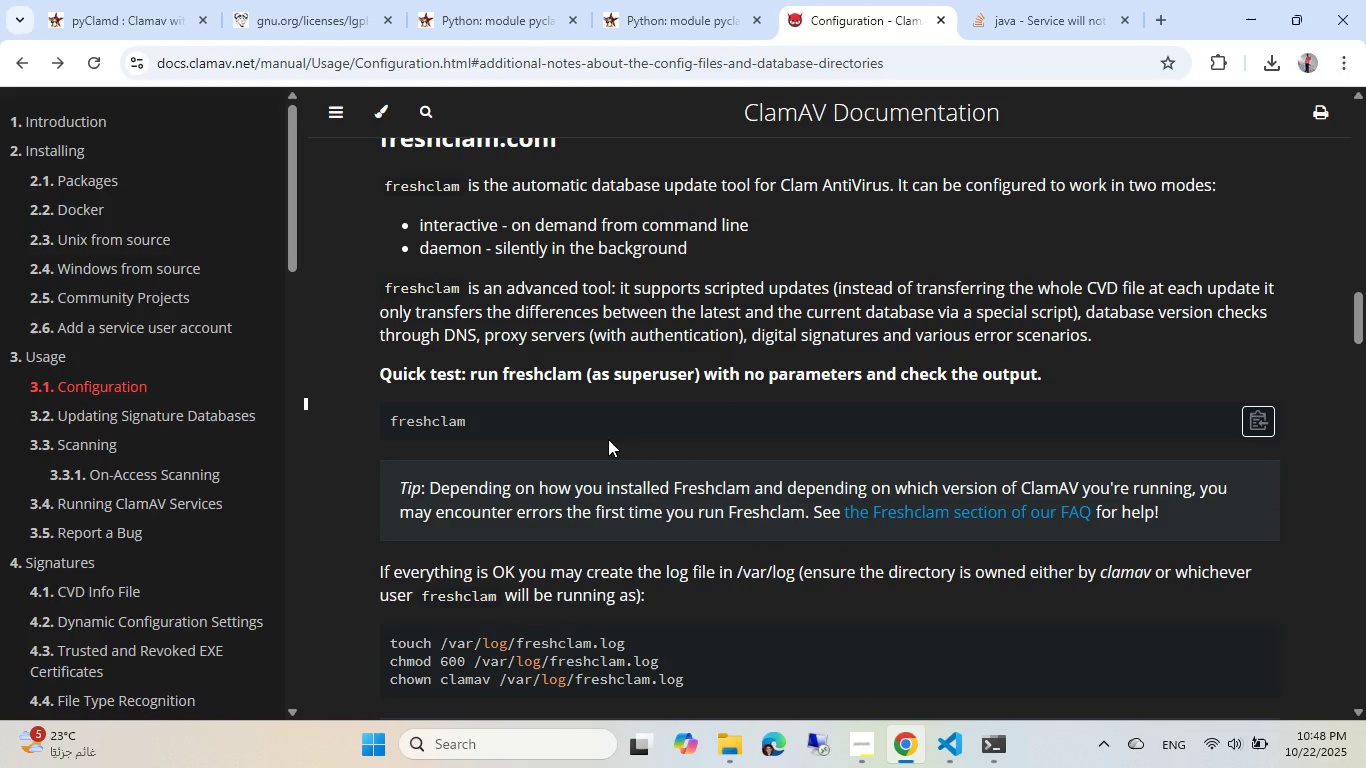 
scroll: coordinate [608, 439], scroll_direction: up, amount: 1.0
 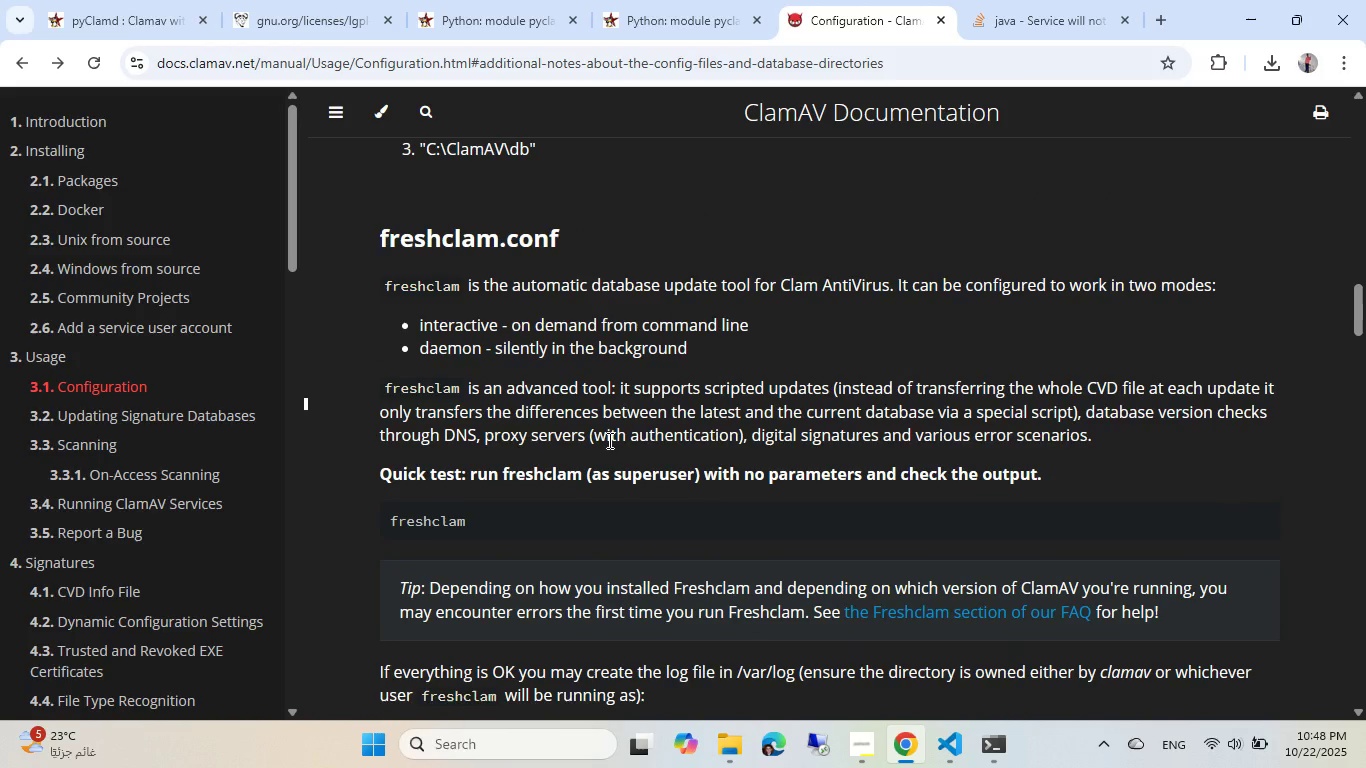 
wait(8.41)
 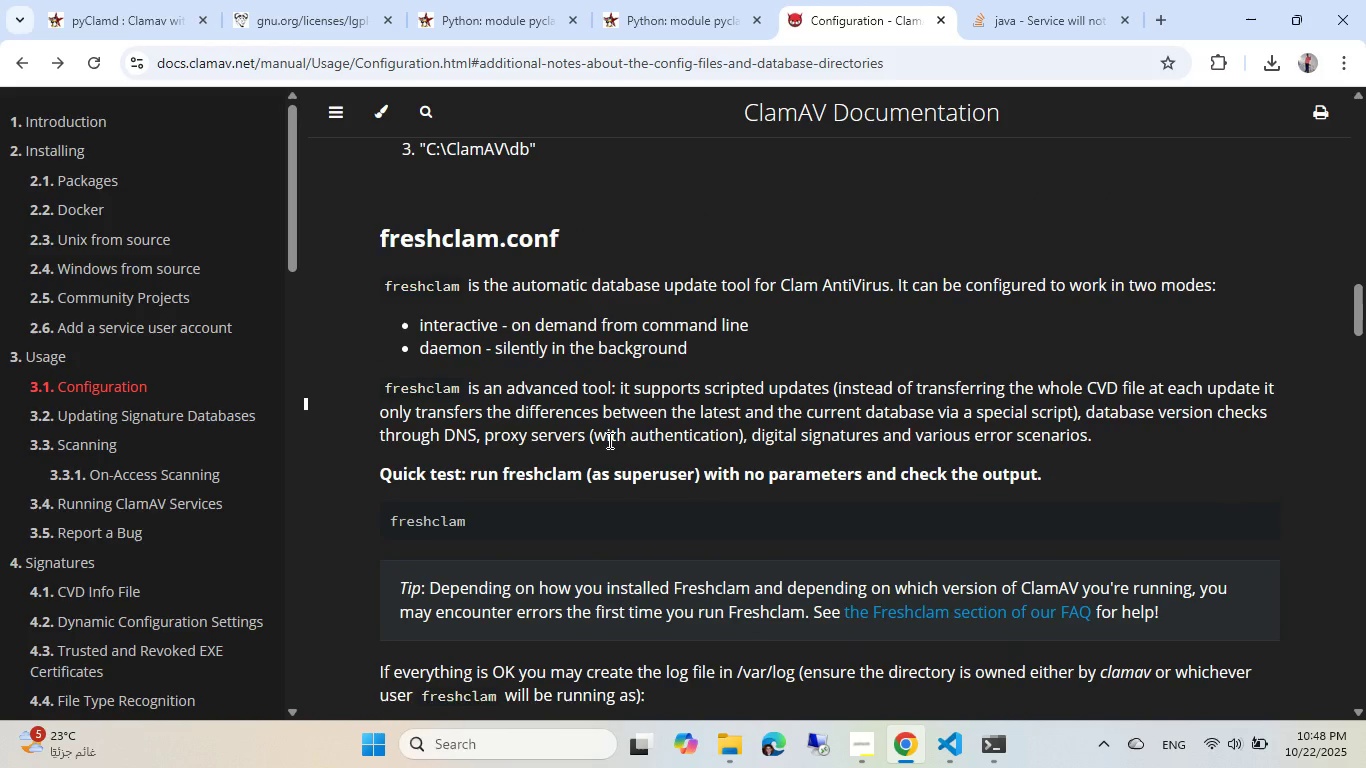 
scroll: coordinate [647, 348], scroll_direction: down, amount: 6.0
 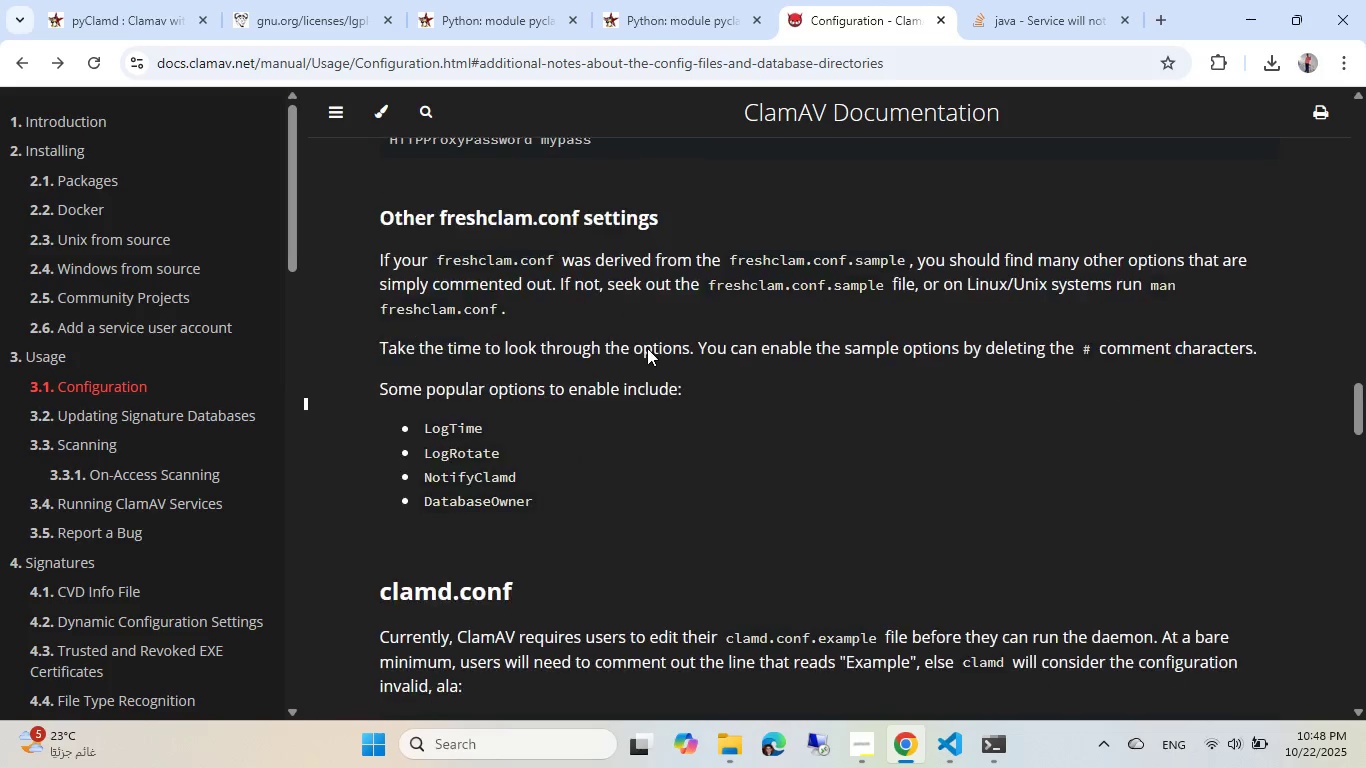 
scroll: coordinate [647, 348], scroll_direction: up, amount: 6.0
 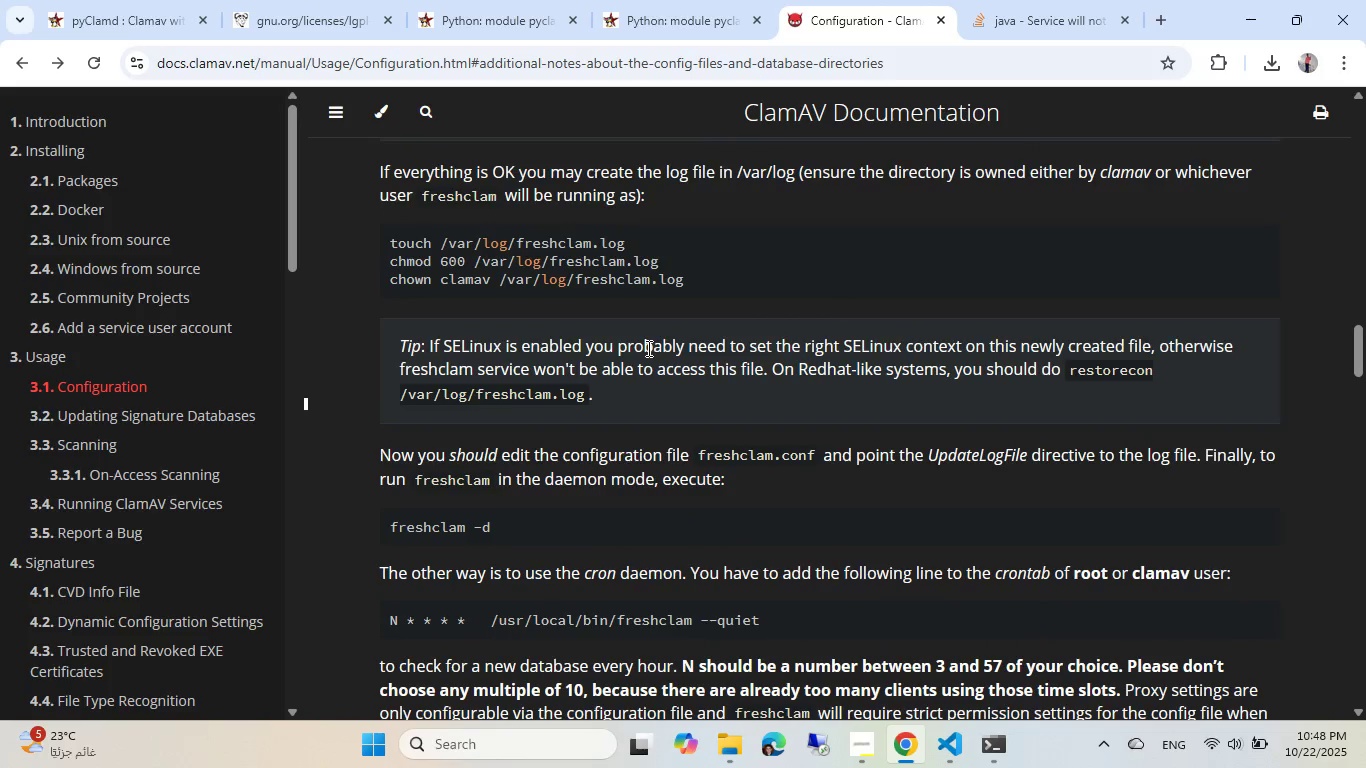 
scroll: coordinate [647, 348], scroll_direction: down, amount: 1.0
 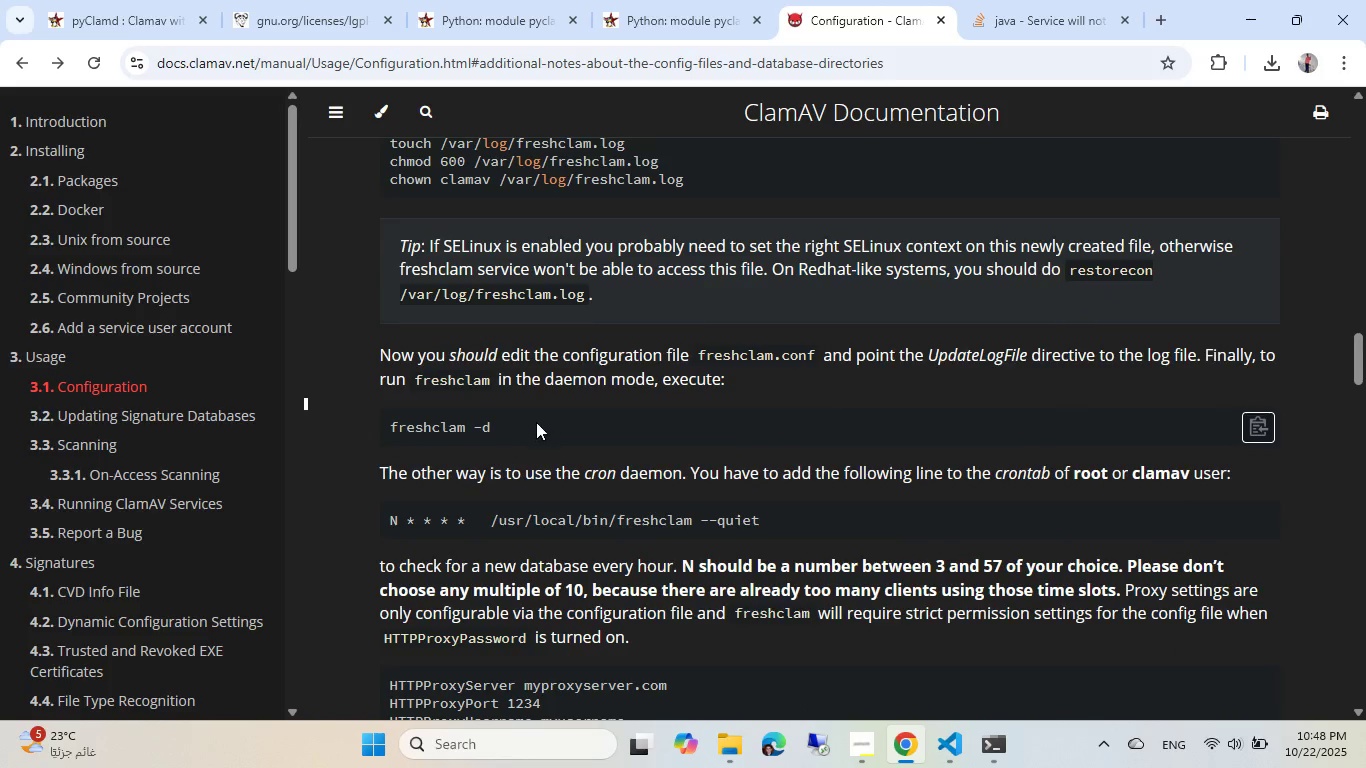 
left_click_drag(start_coordinate=[515, 425], to_coordinate=[396, 425])
 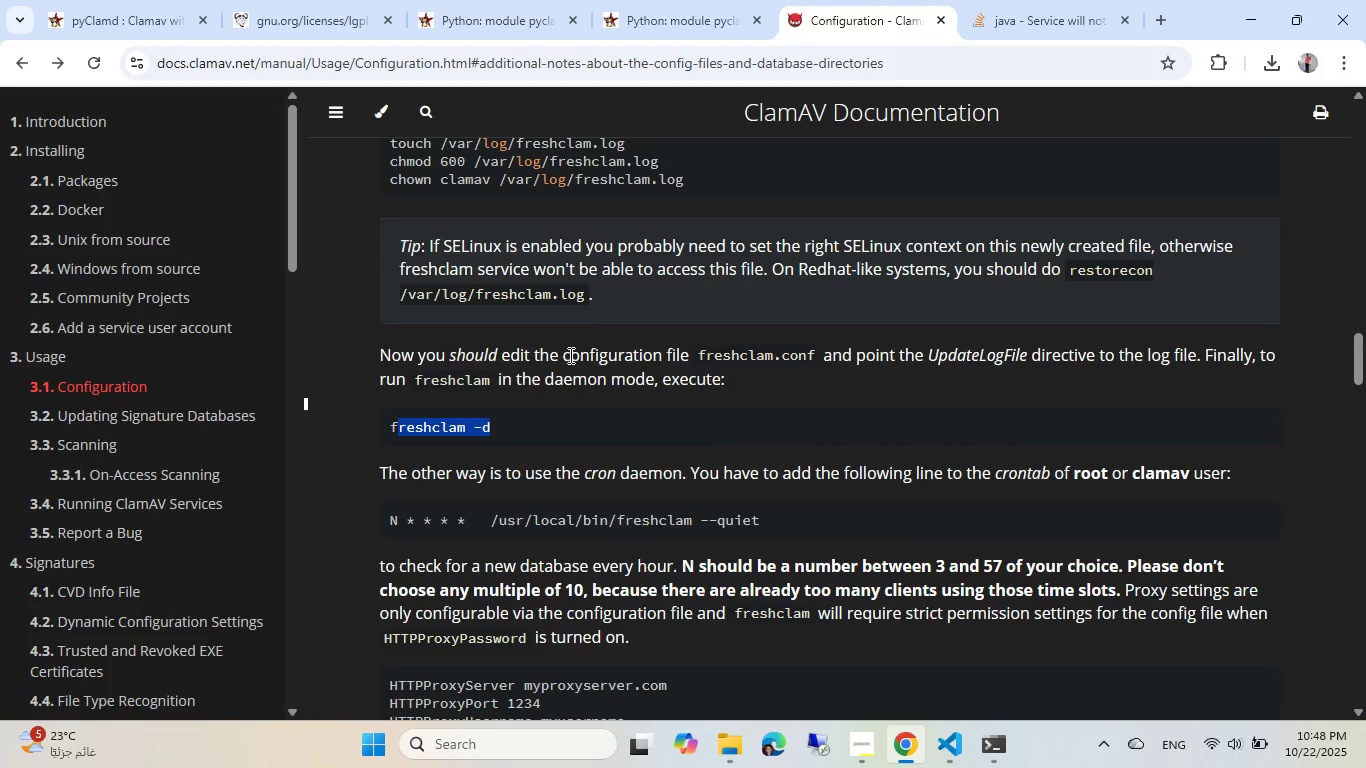 
key(Shift+ArrowLeft)
 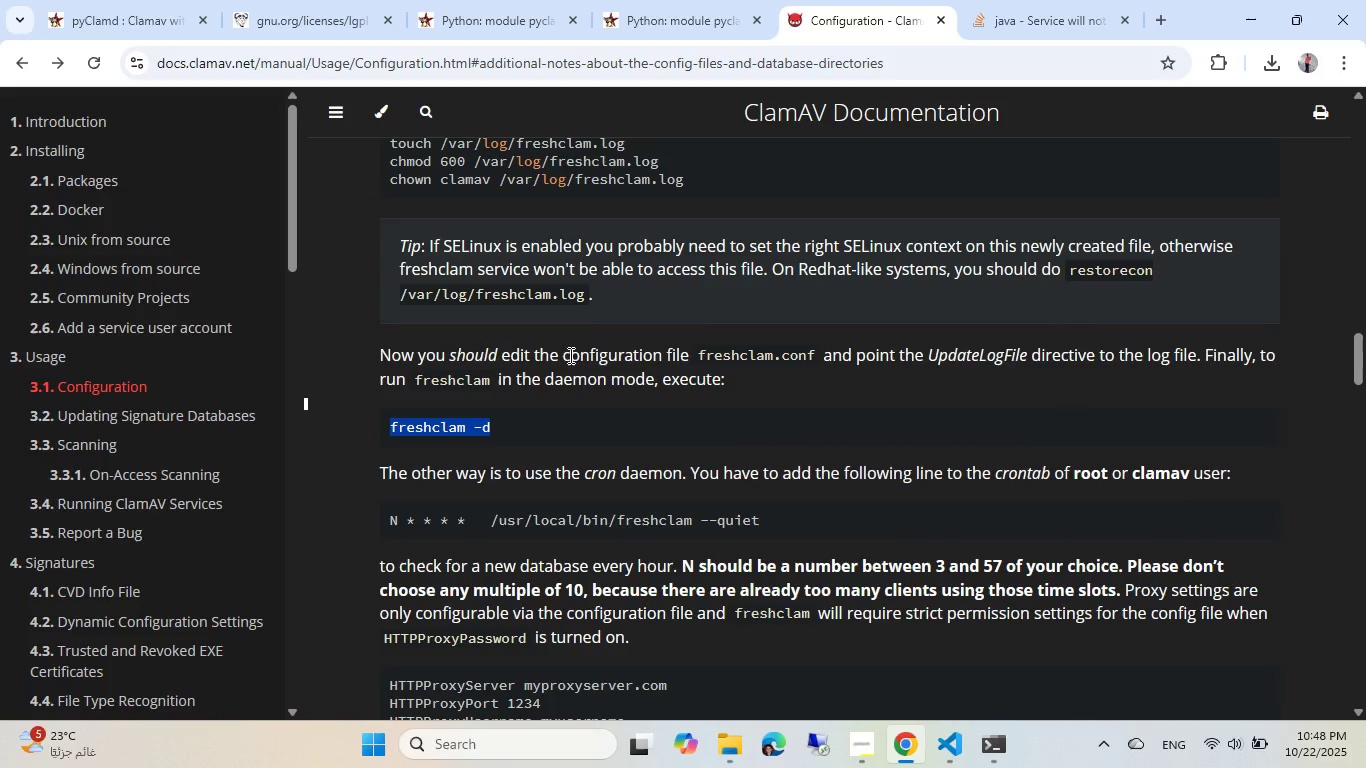 
key(Control+C)
 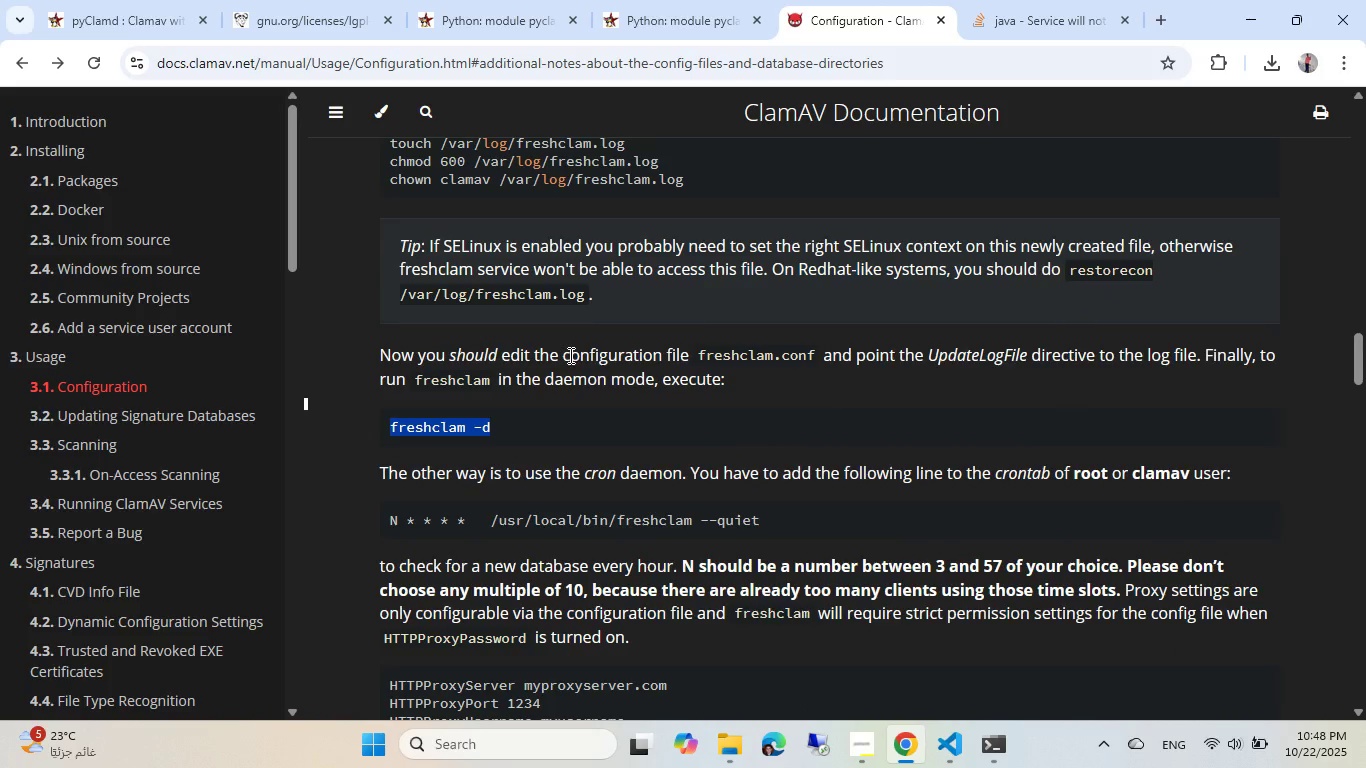 
key(Control+C)
 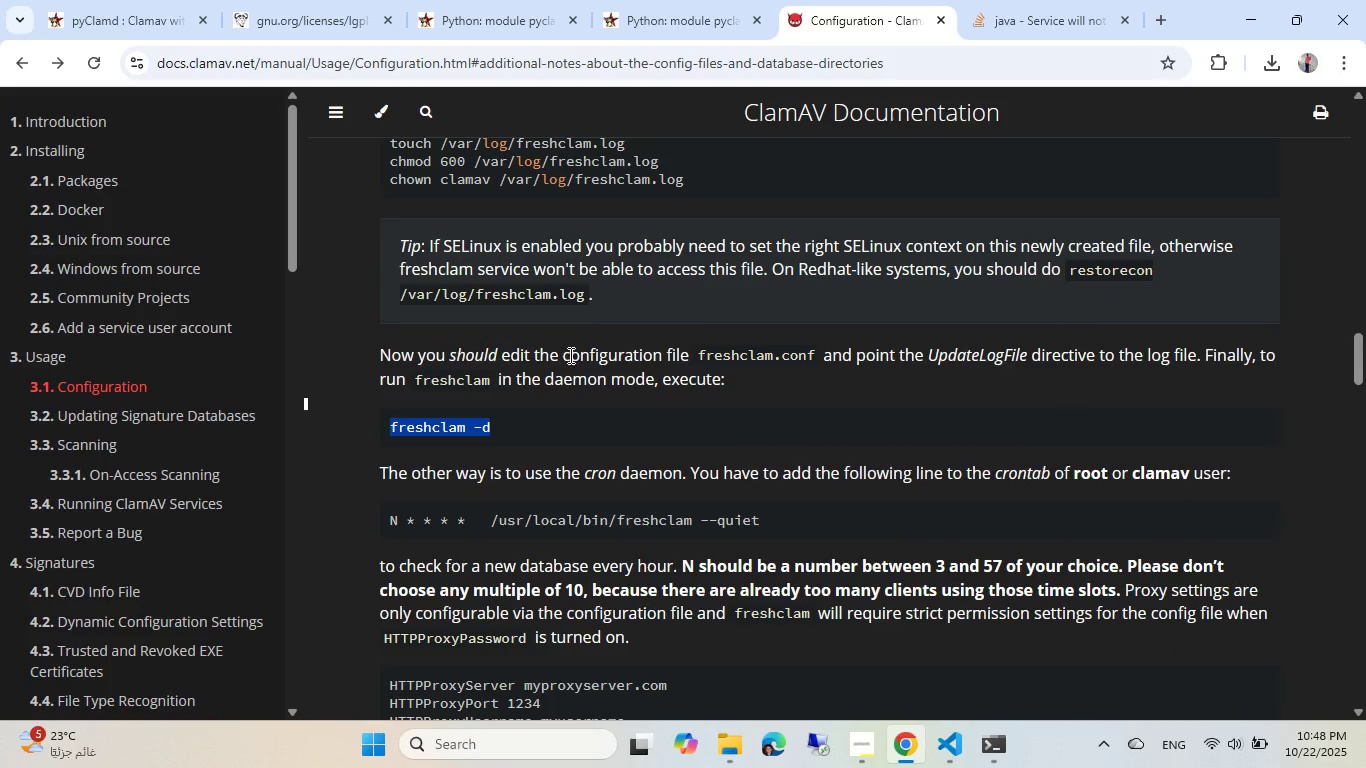 
key(Control+C)
 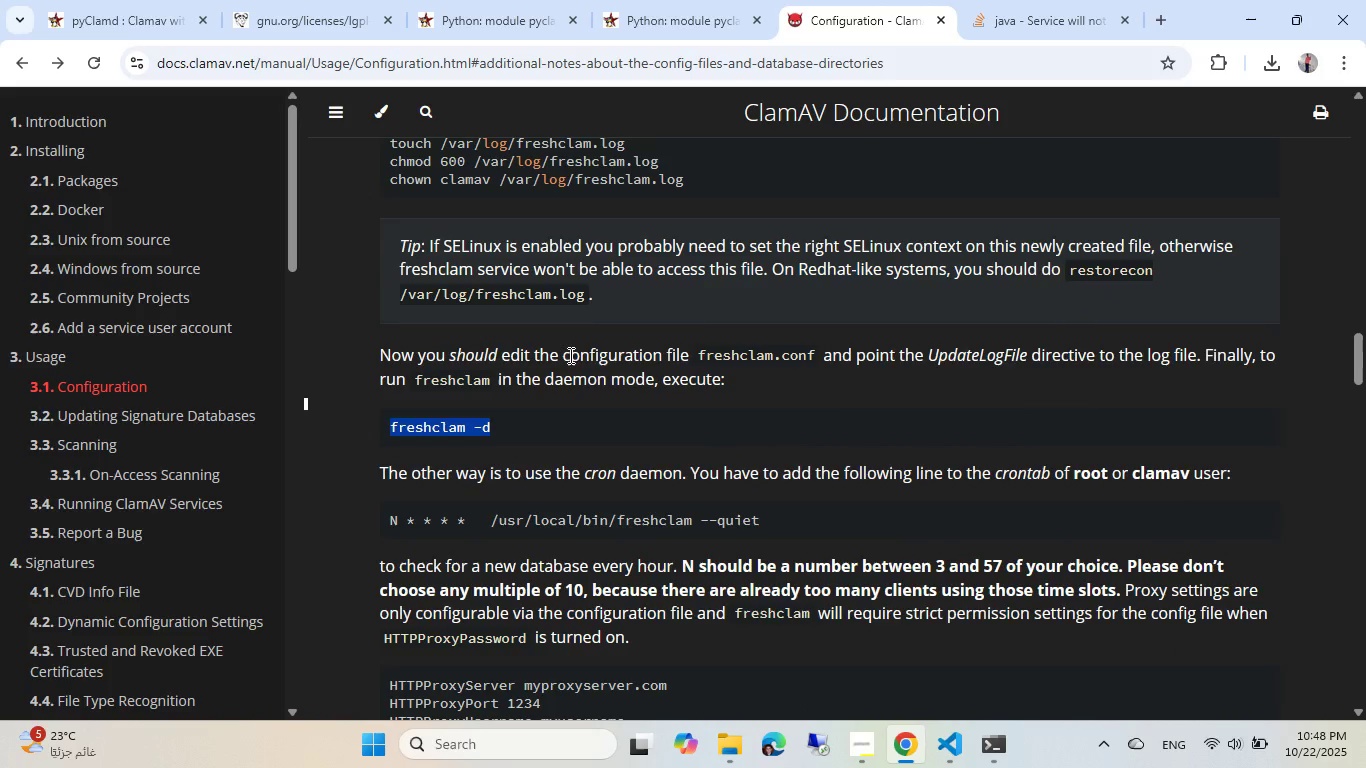 
key(Alt+AltLeft)
 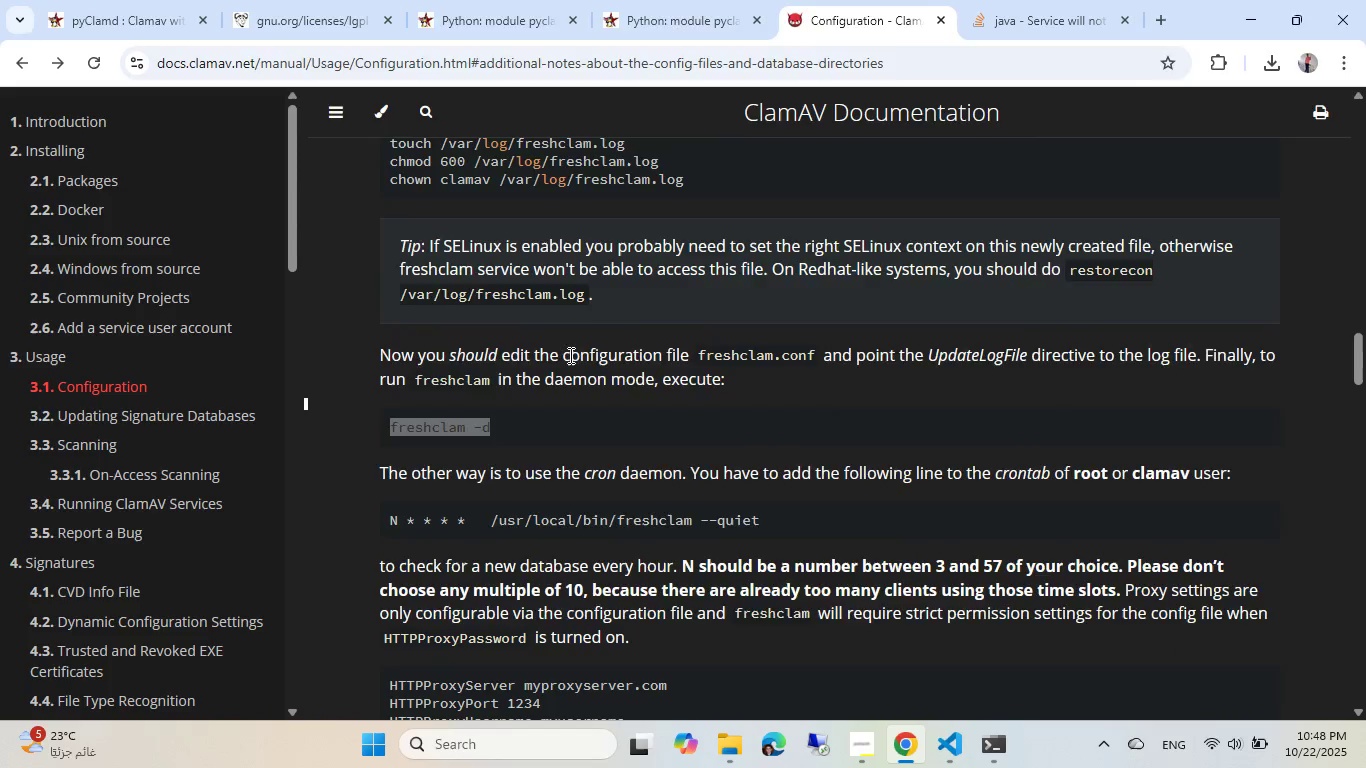 
key(Alt+Tab)
 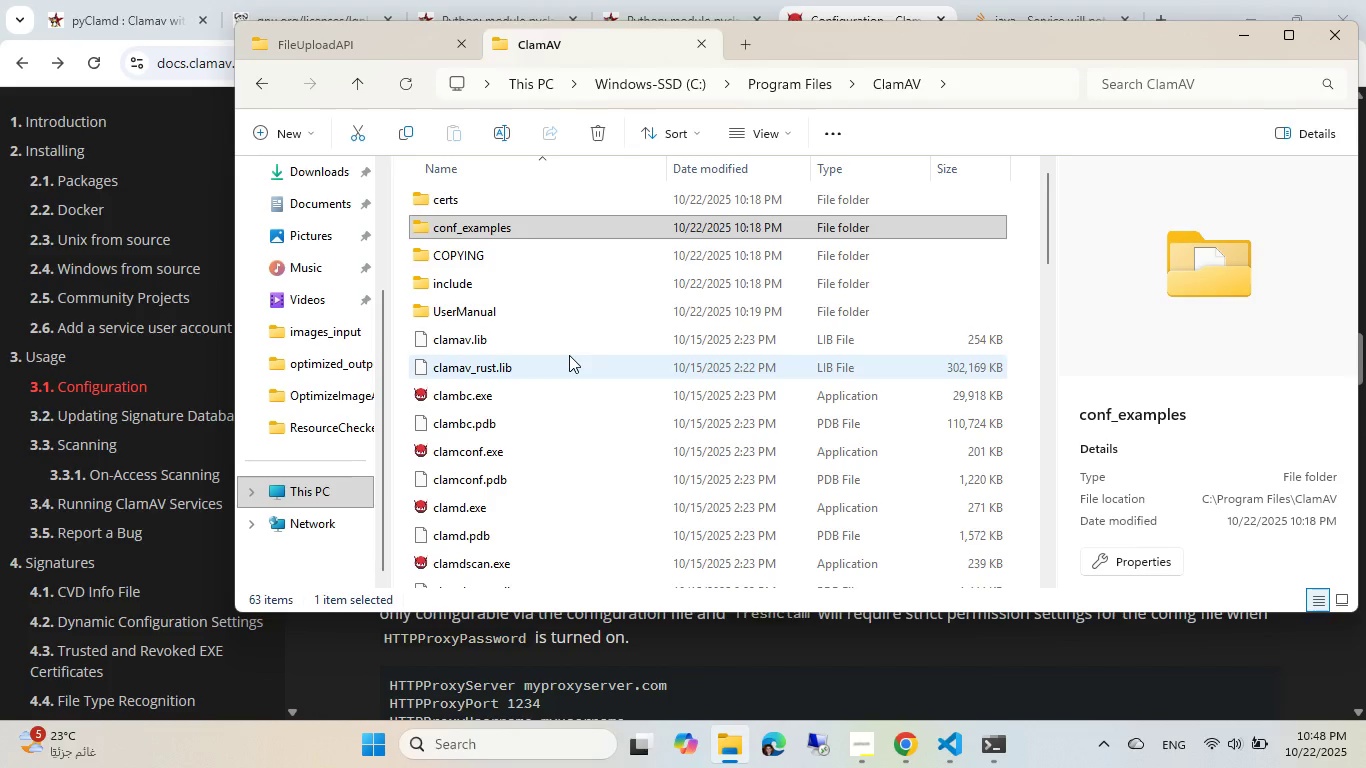 
scroll: coordinate [569, 355], scroll_direction: down, amount: 7.0
 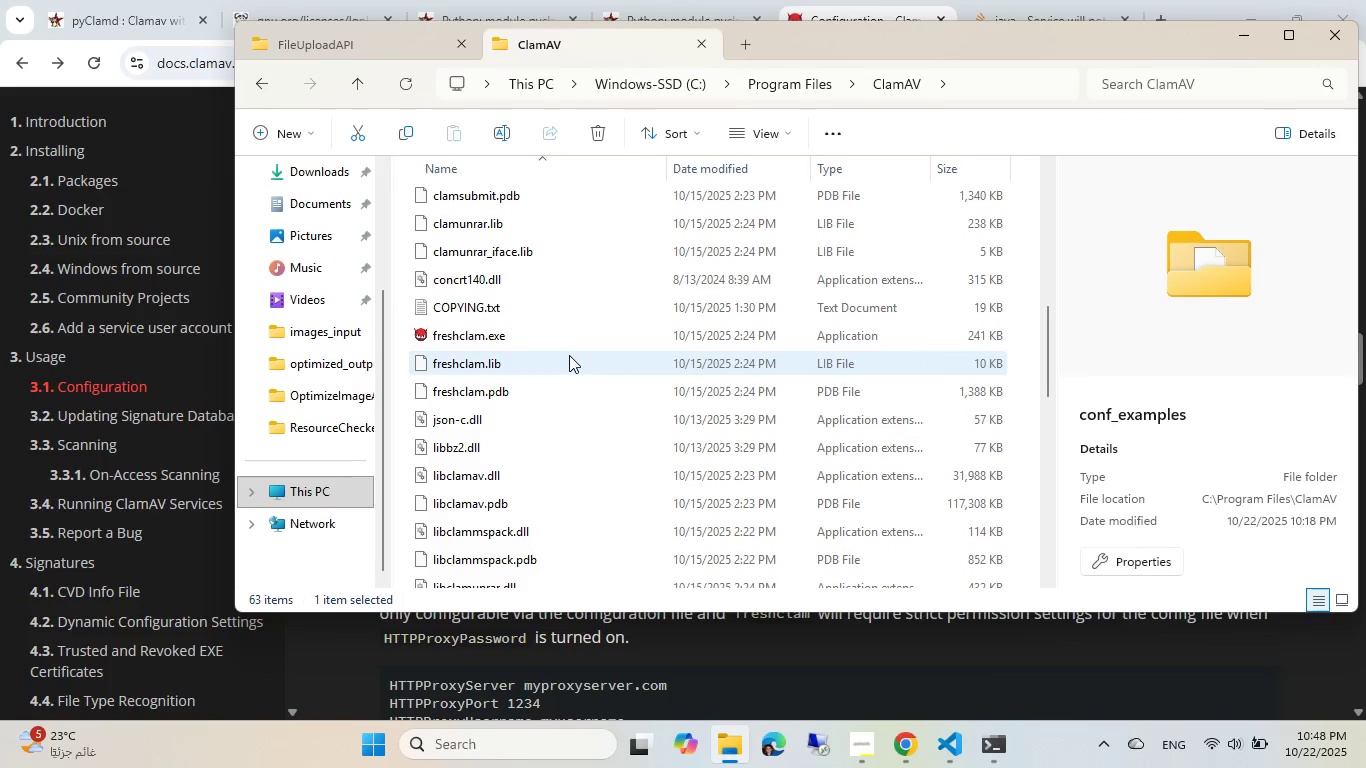 
key(F)
 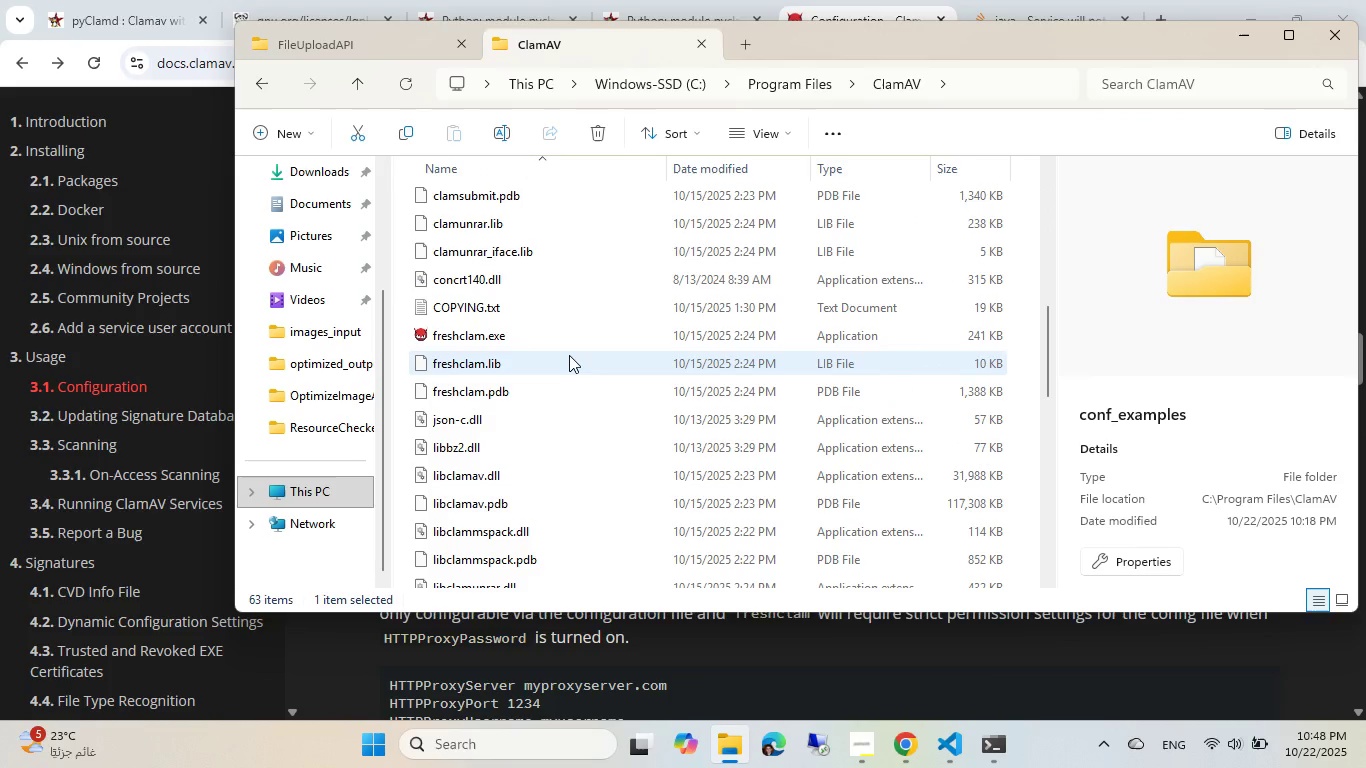 
key(Alt+Tab)
 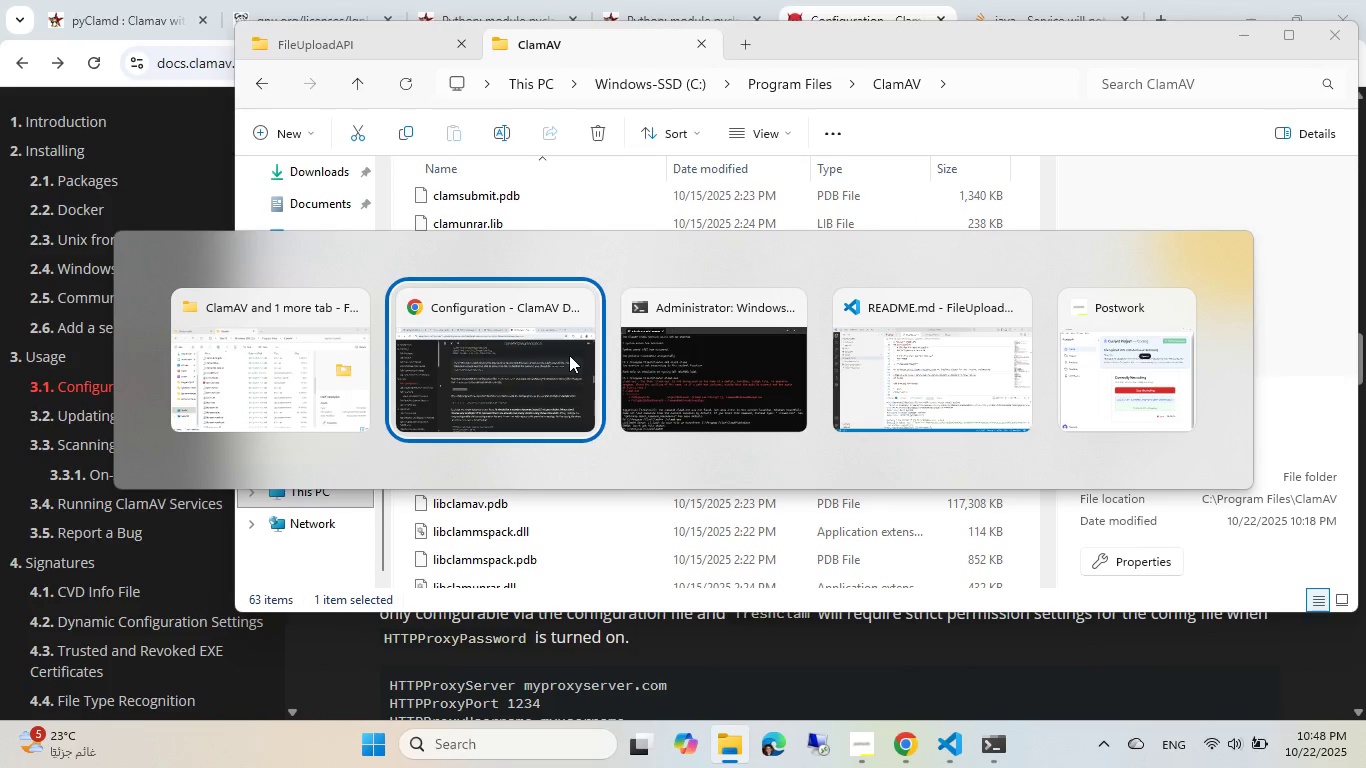 
key(Alt+Tab)
 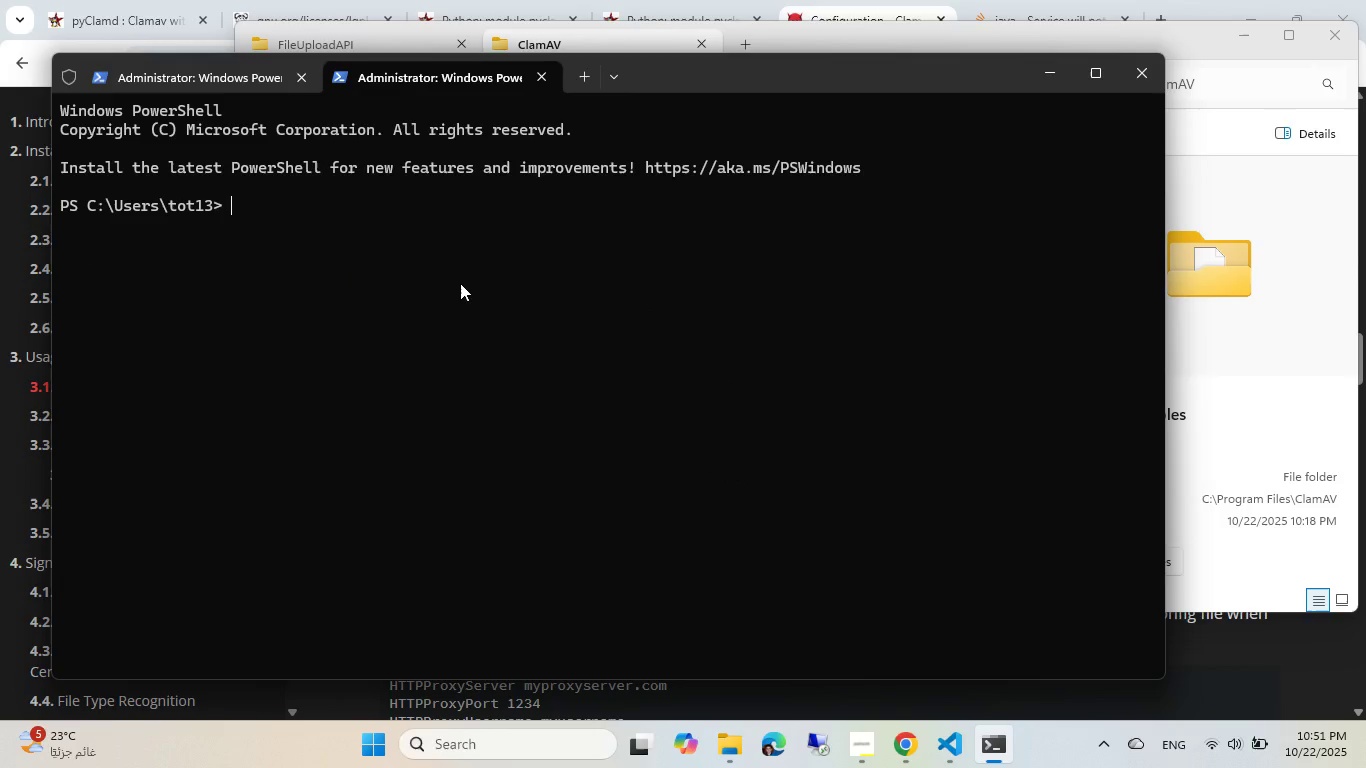 
wait(191.9)
 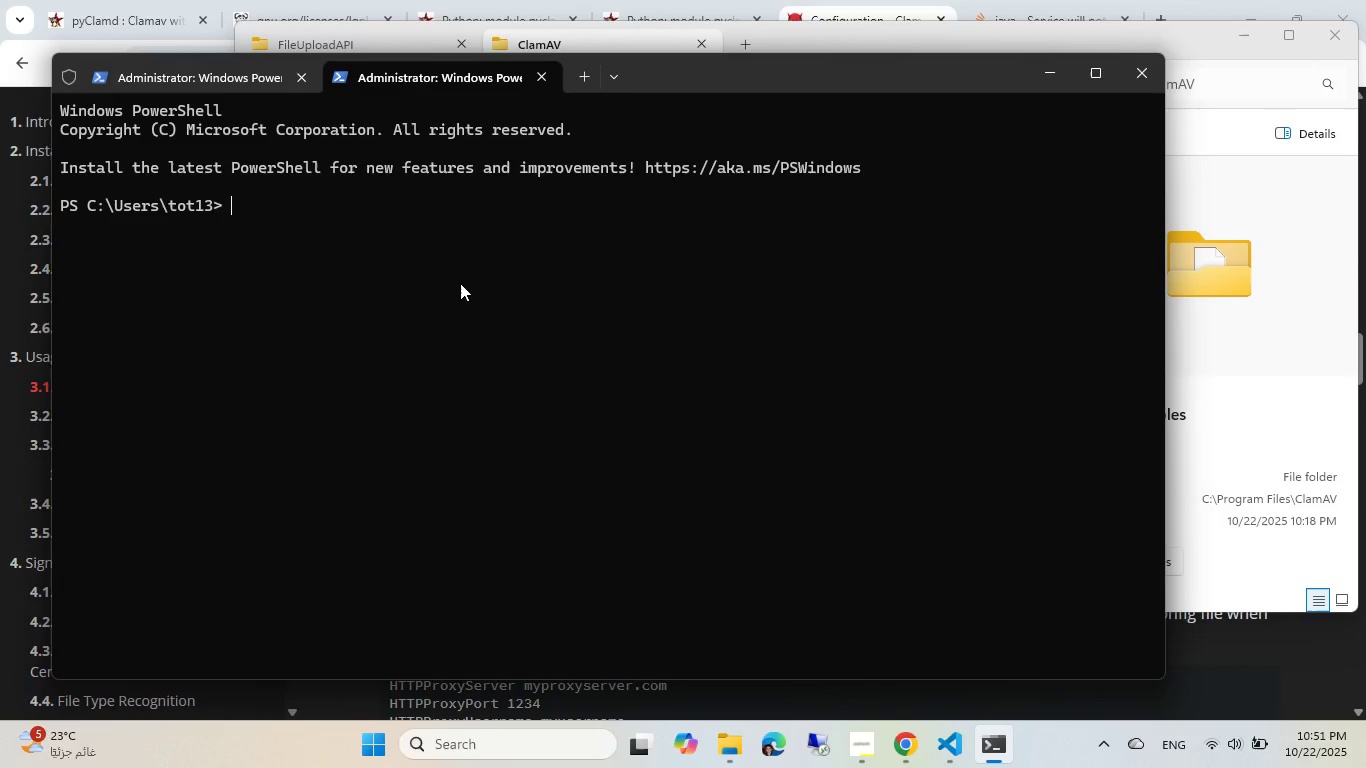 
left_click([958, 748])
 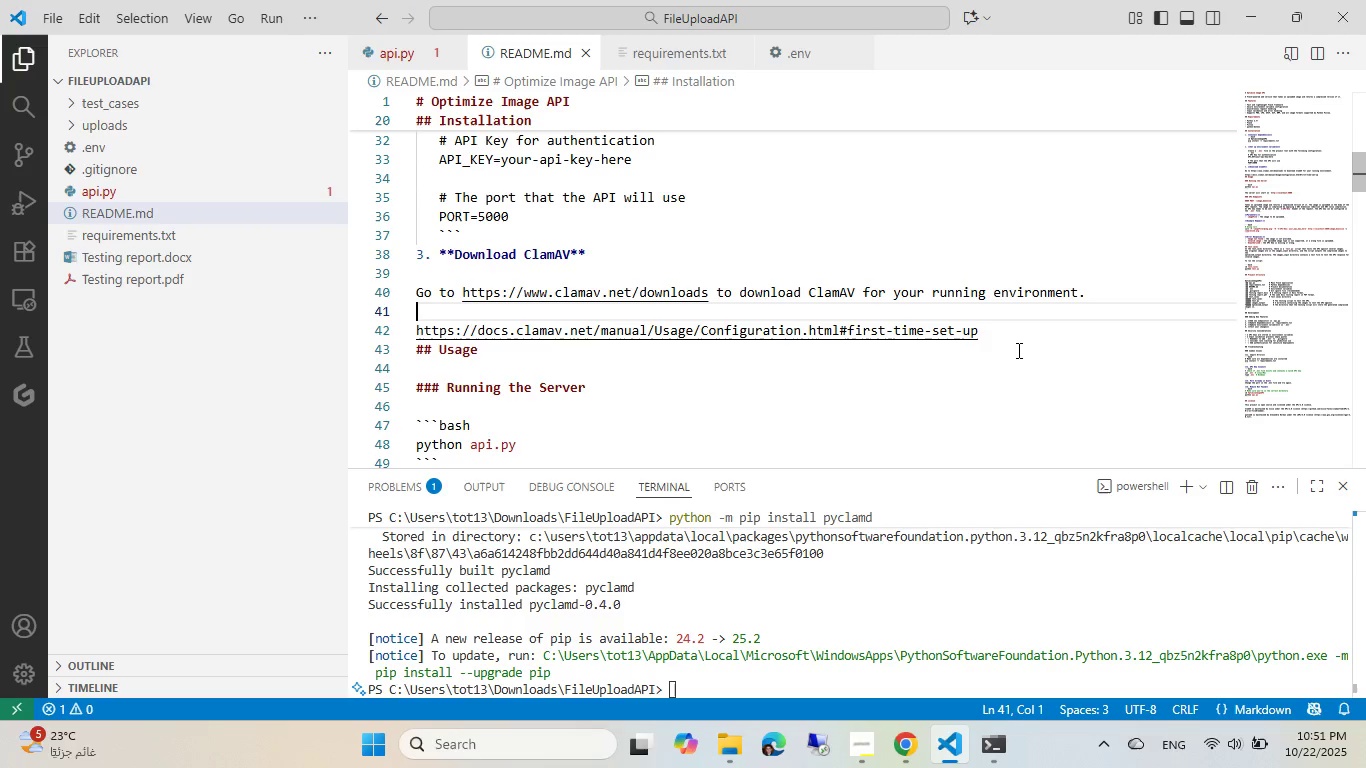 
left_click([1025, 338])
 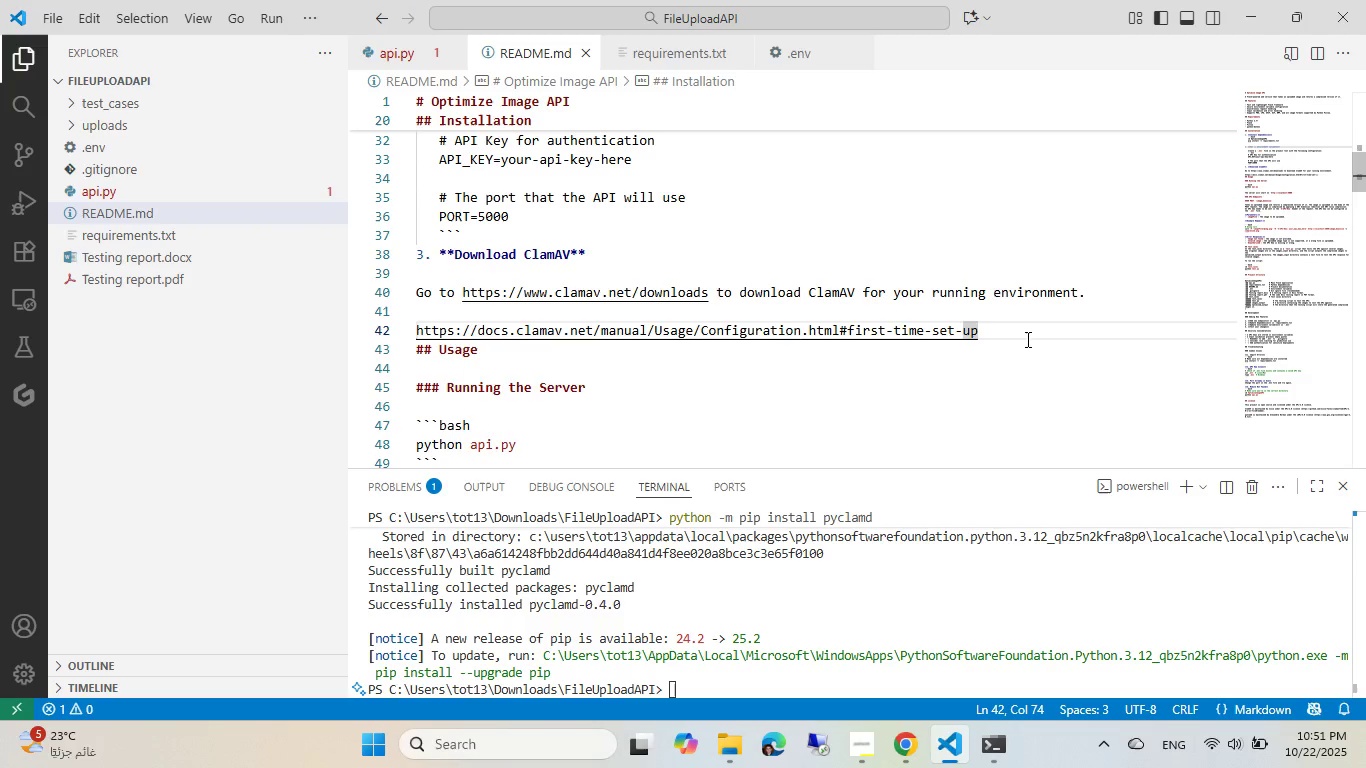 
key(Enter)
 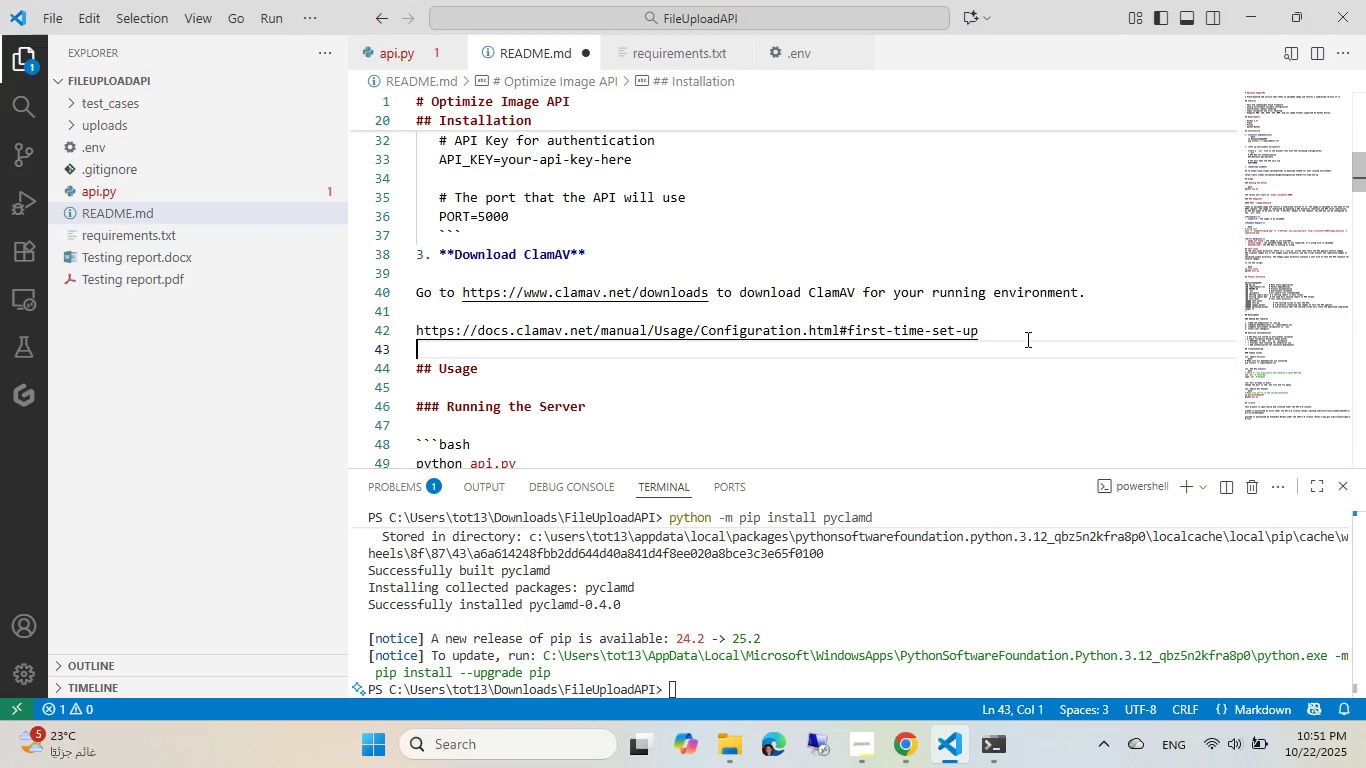 
key(Enter)
 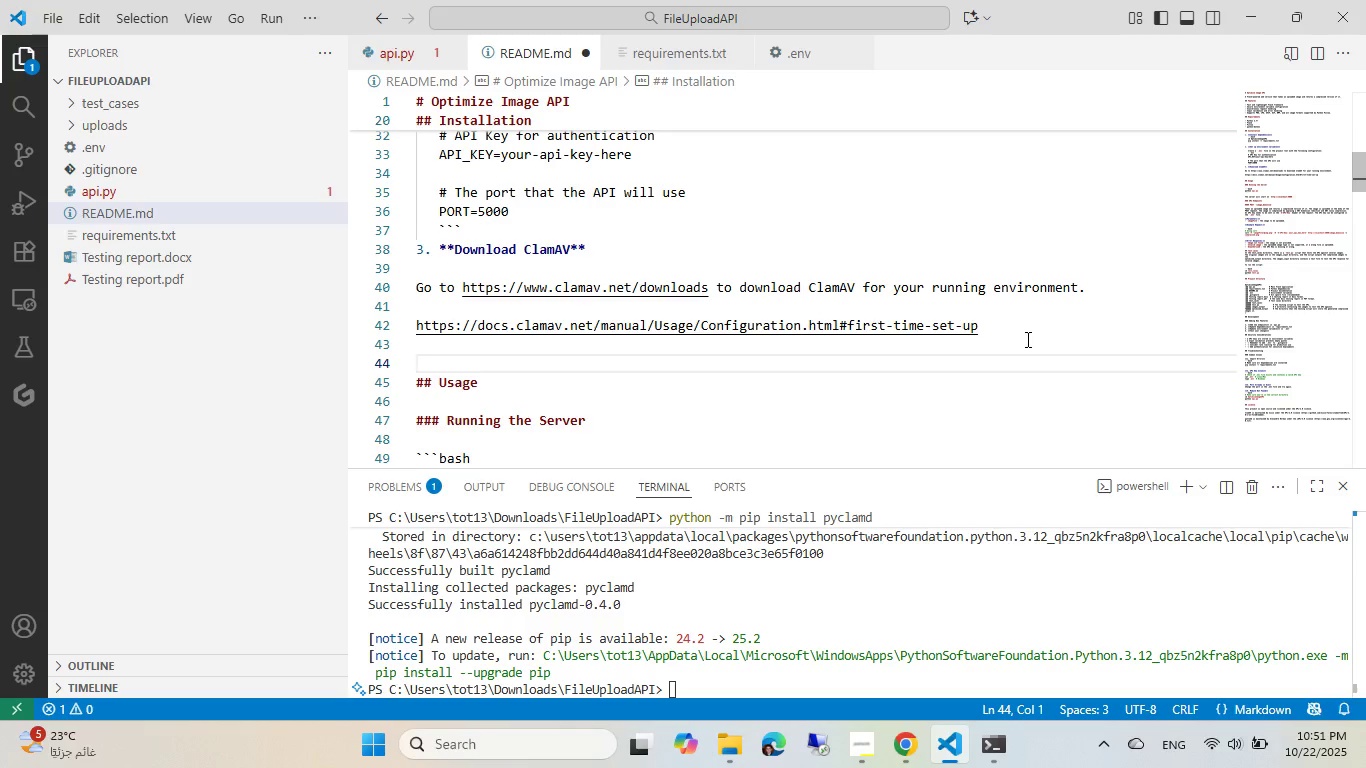 
type(freshclam.exe)
 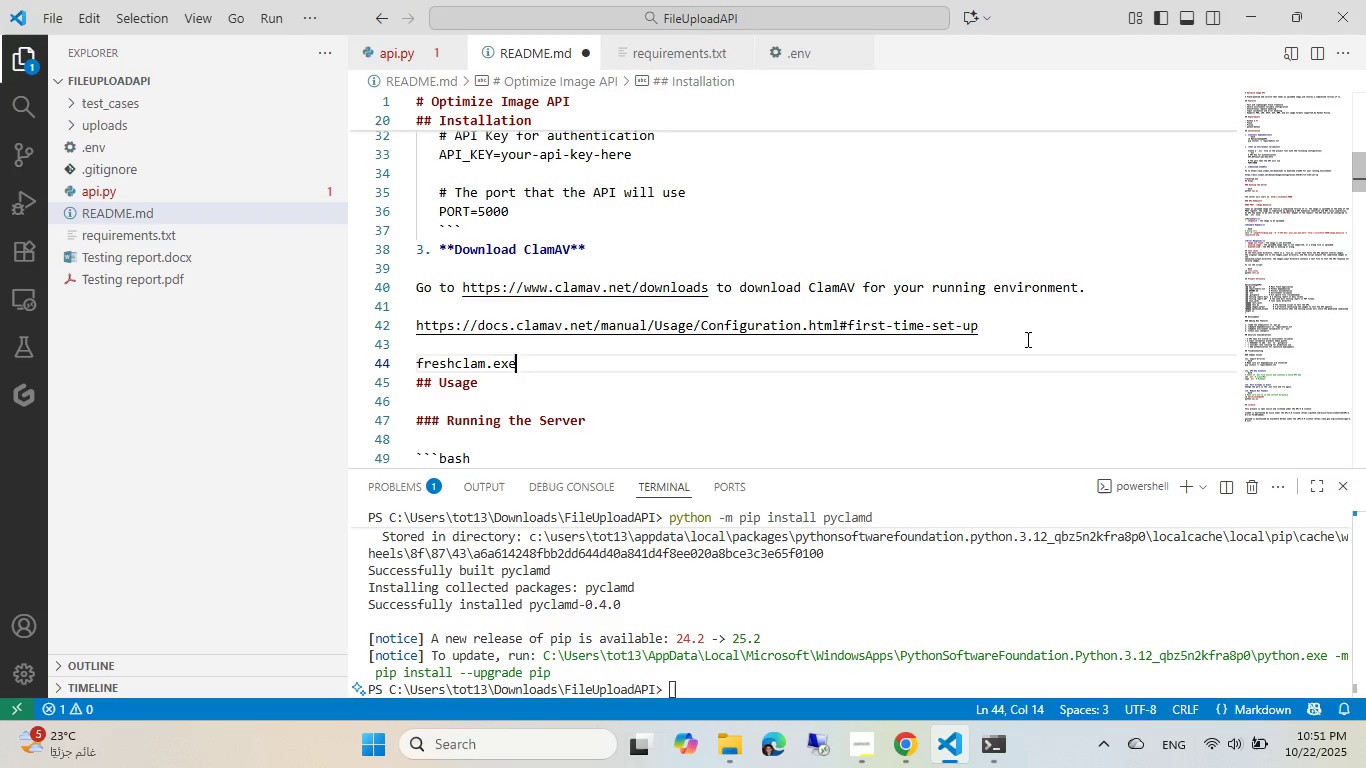 
hold_key(key=ControlLeft, duration=0.31)